 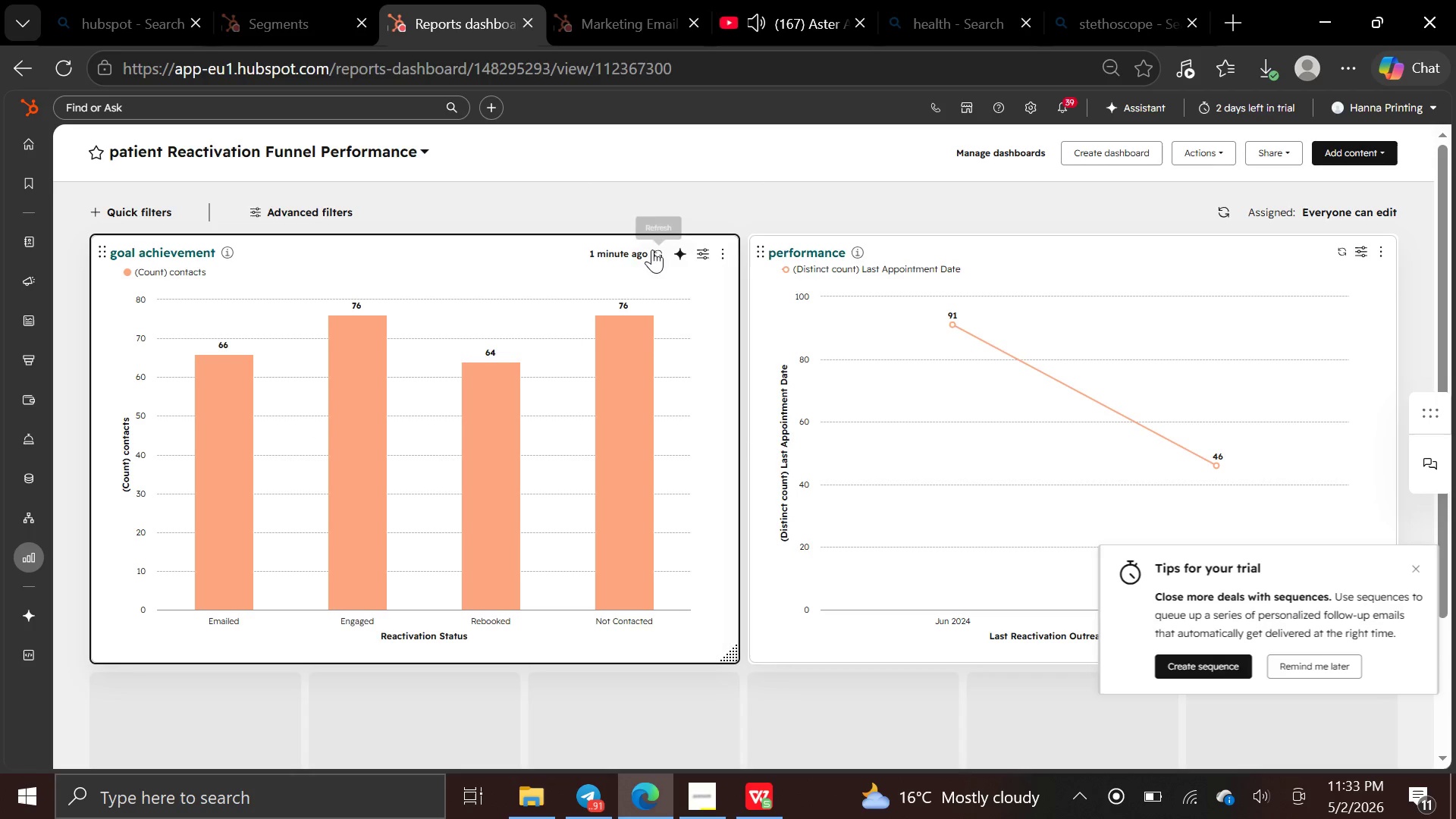 
left_click([86, 540])
 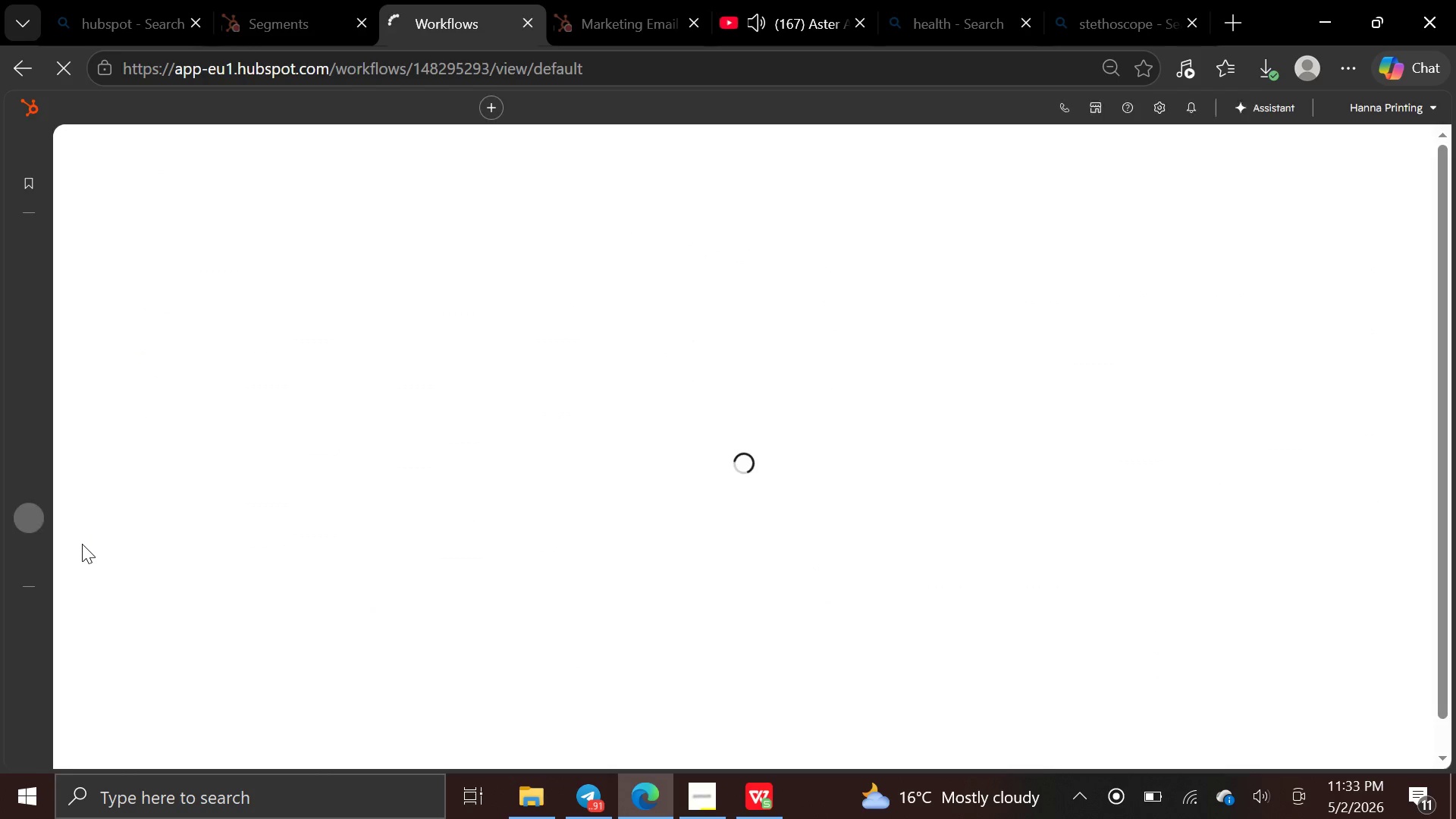 
mouse_move([85, 592])
 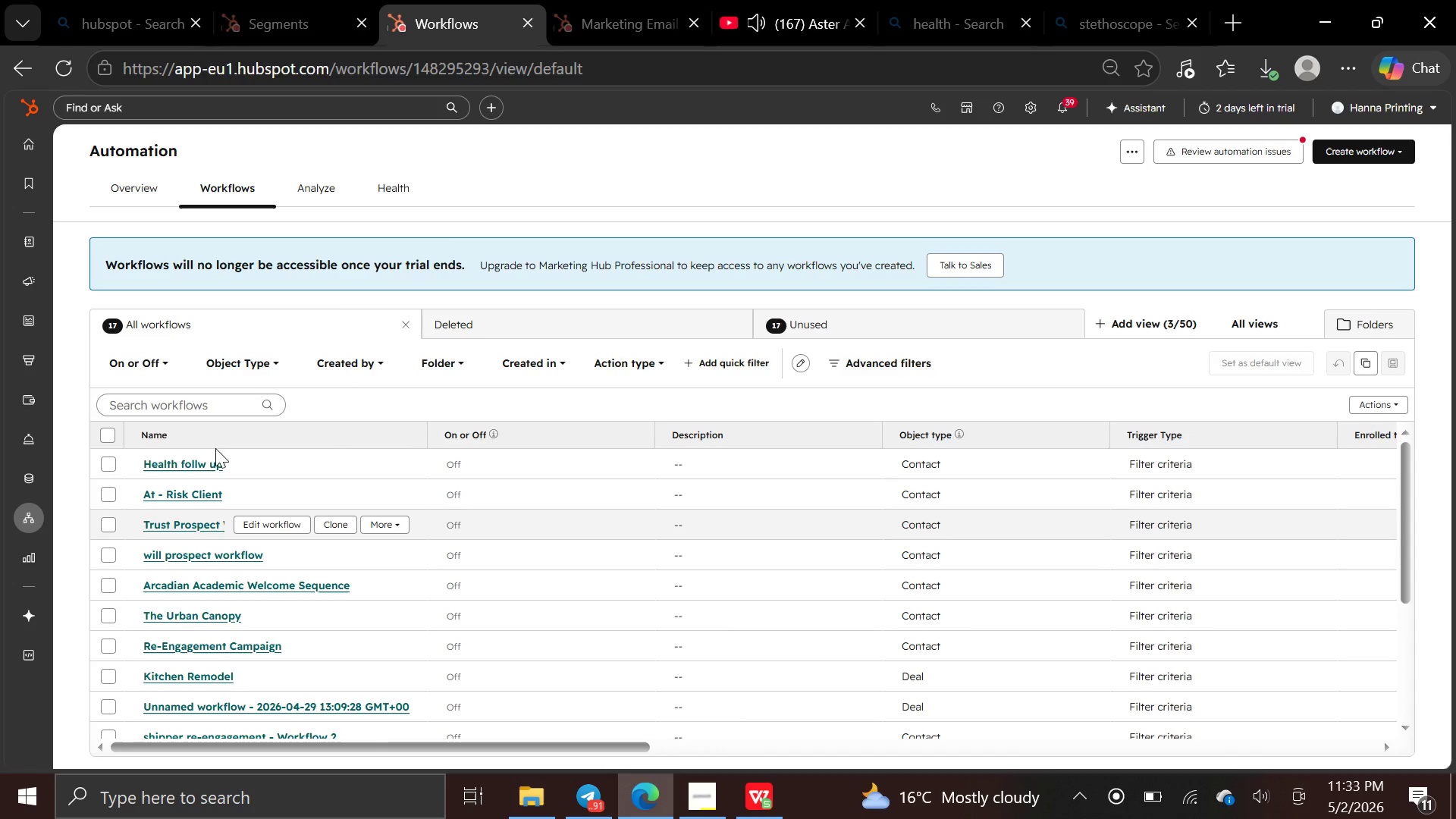 
mouse_move([189, 480])
 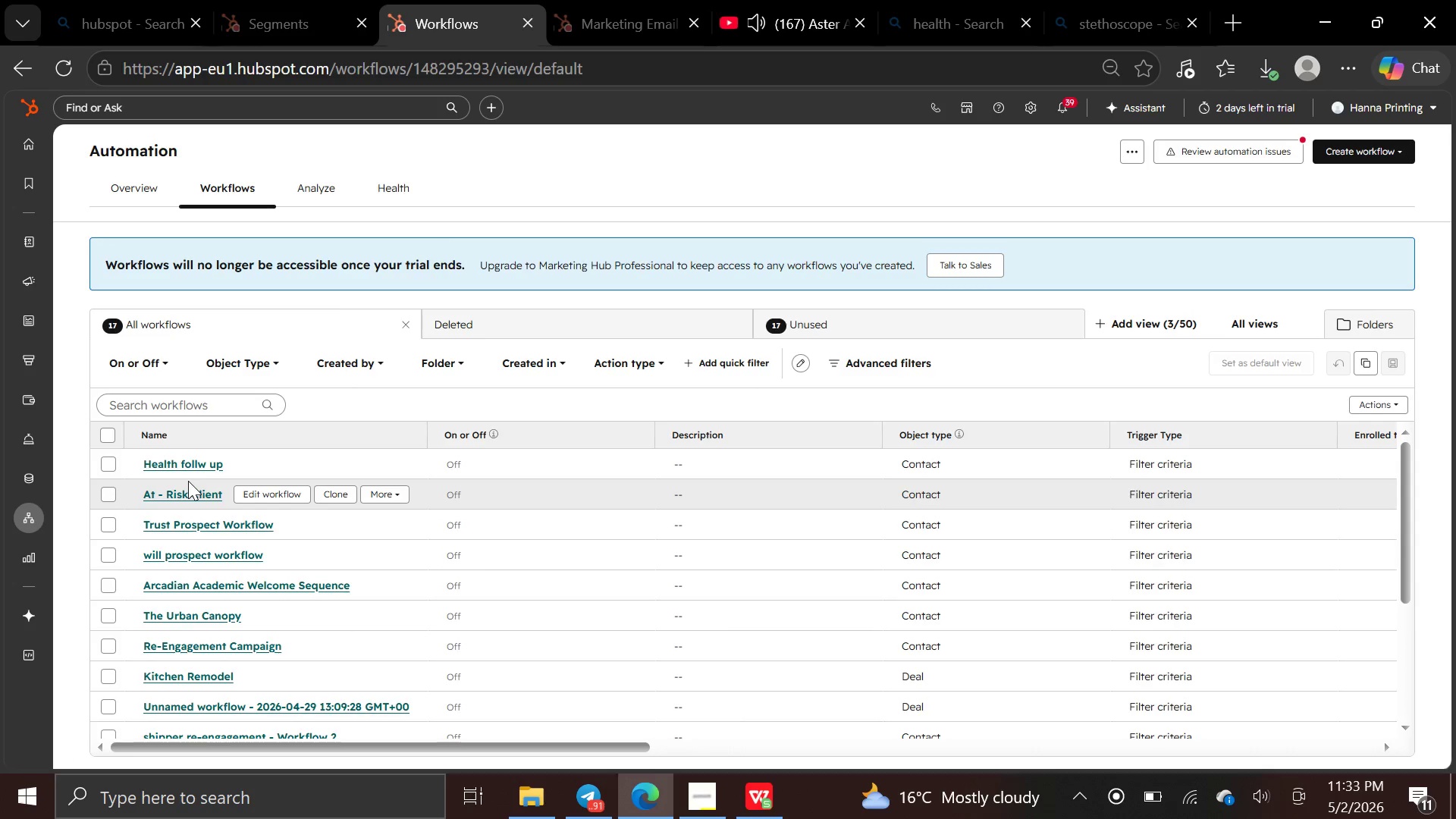 
mouse_move([204, 459])
 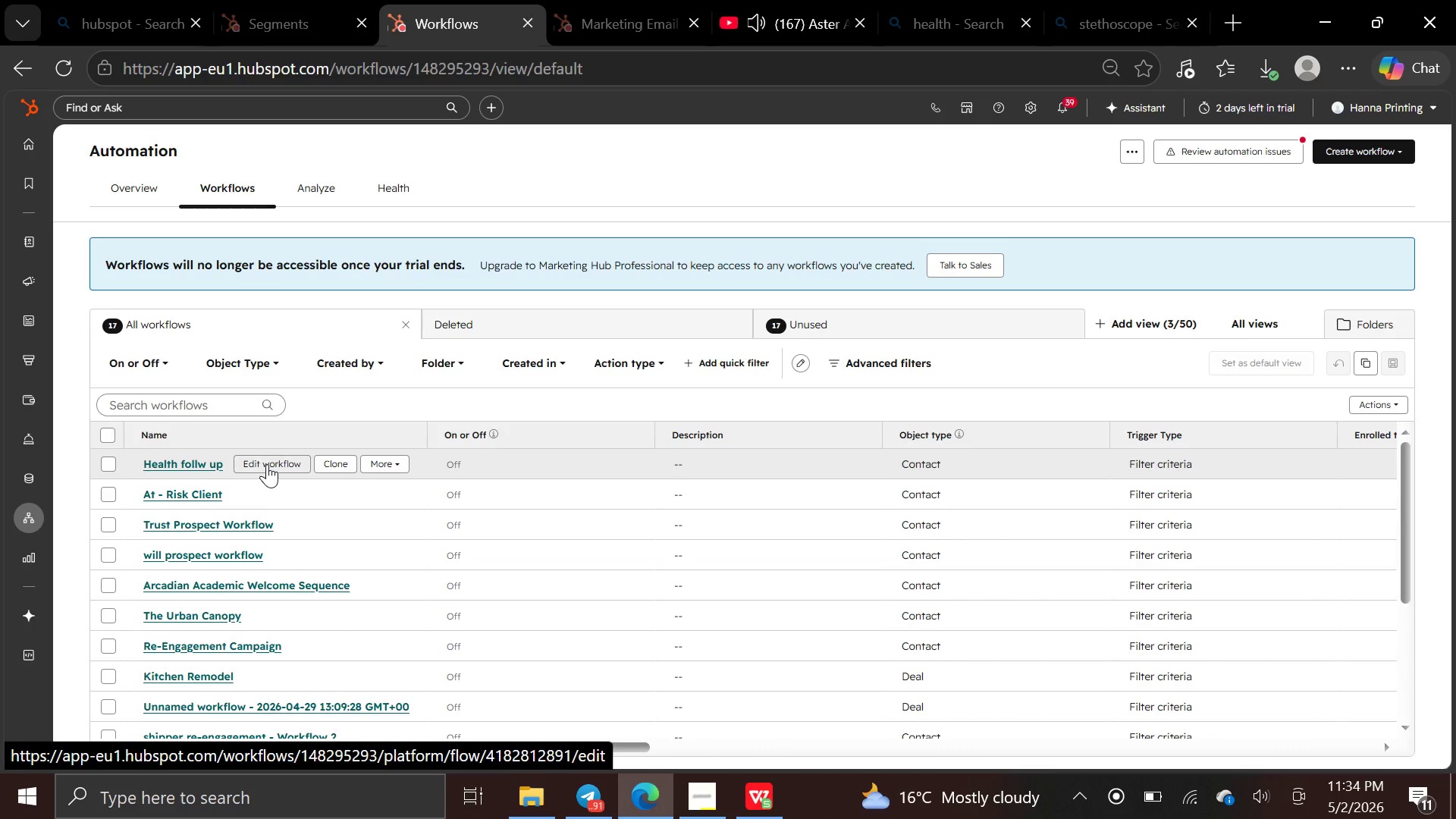 
left_click([267, 463])
 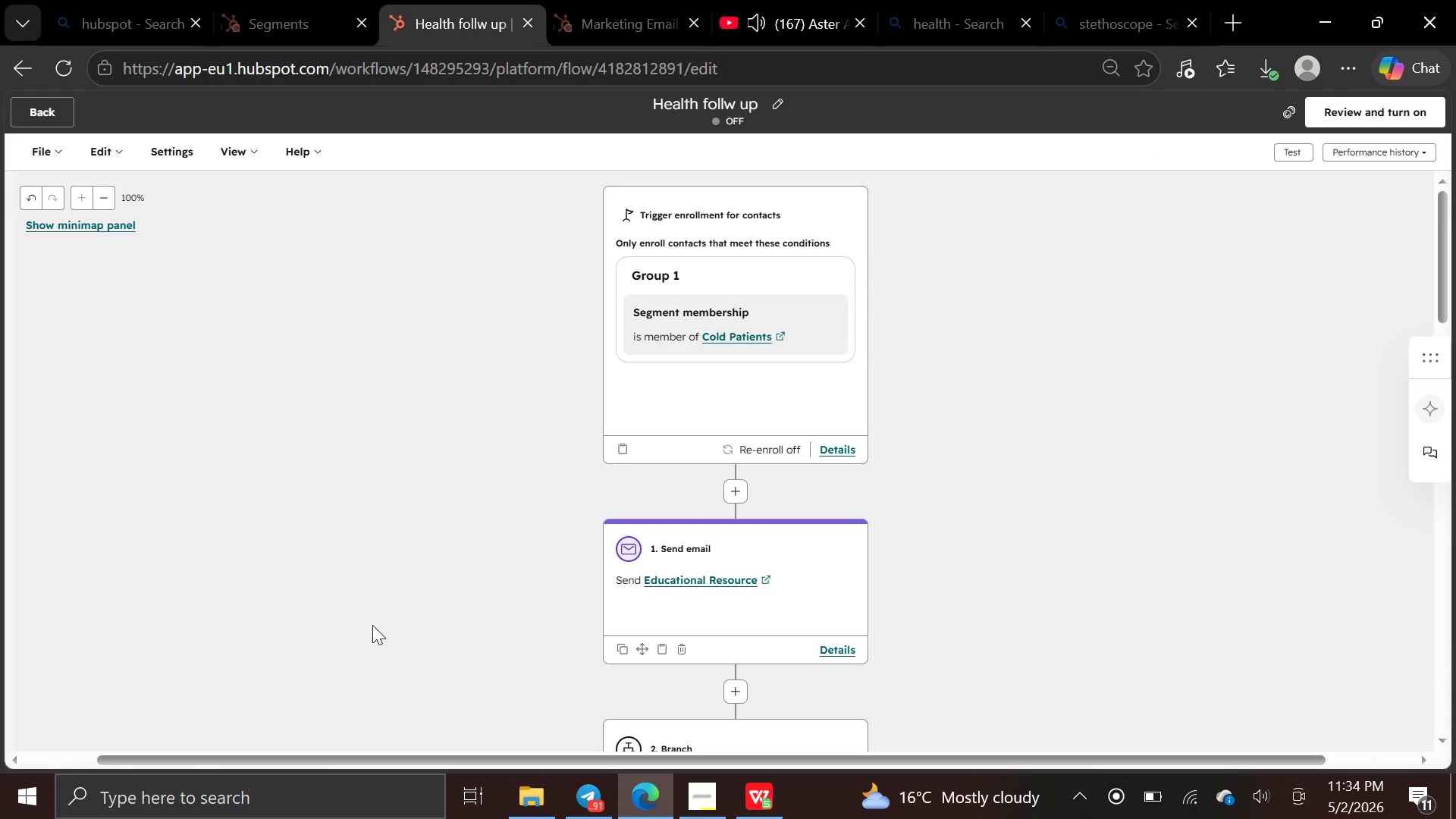 
wait(12.16)
 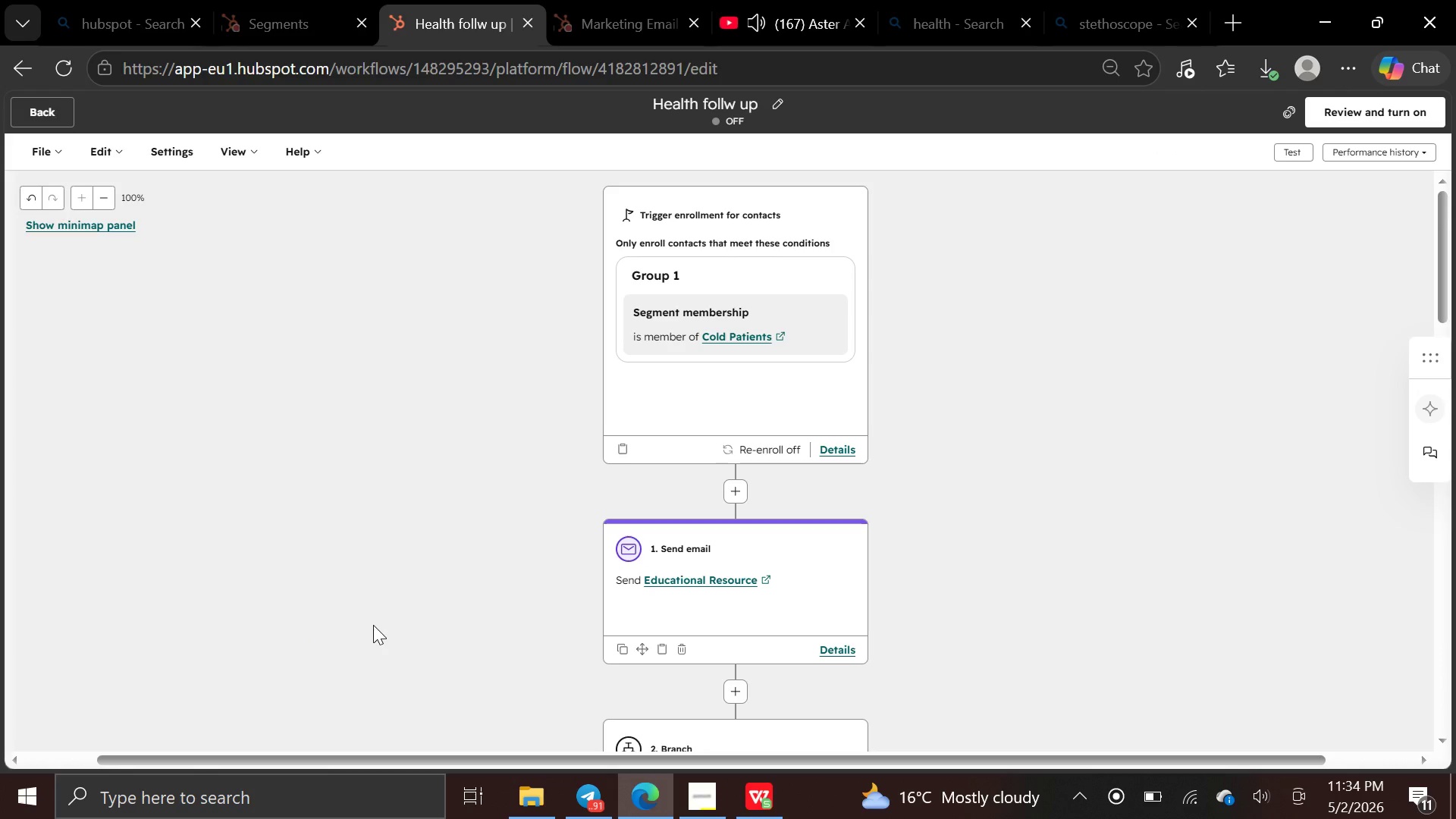 
key(Control+Minus)
 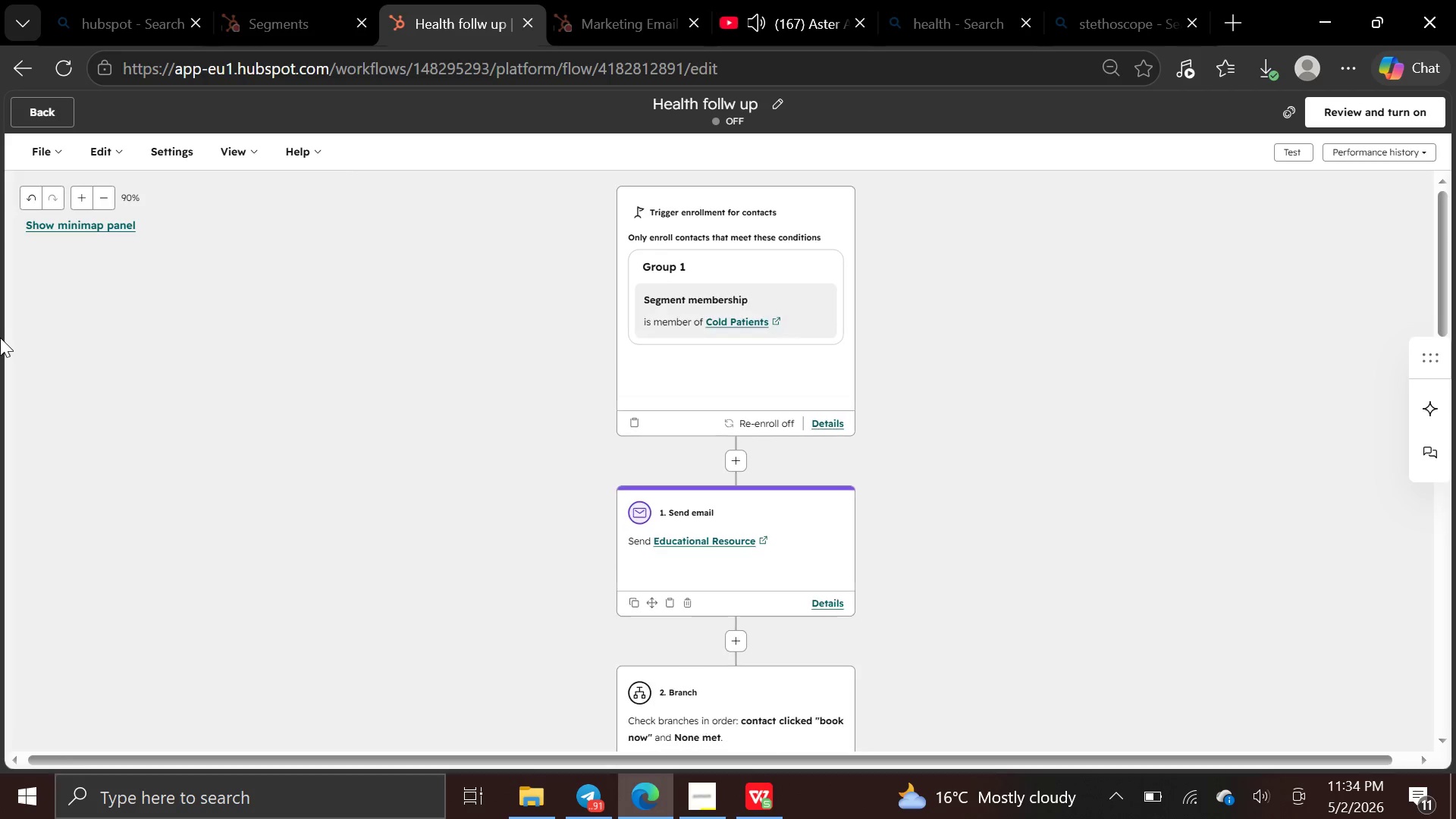 
key(Control+Minus)
 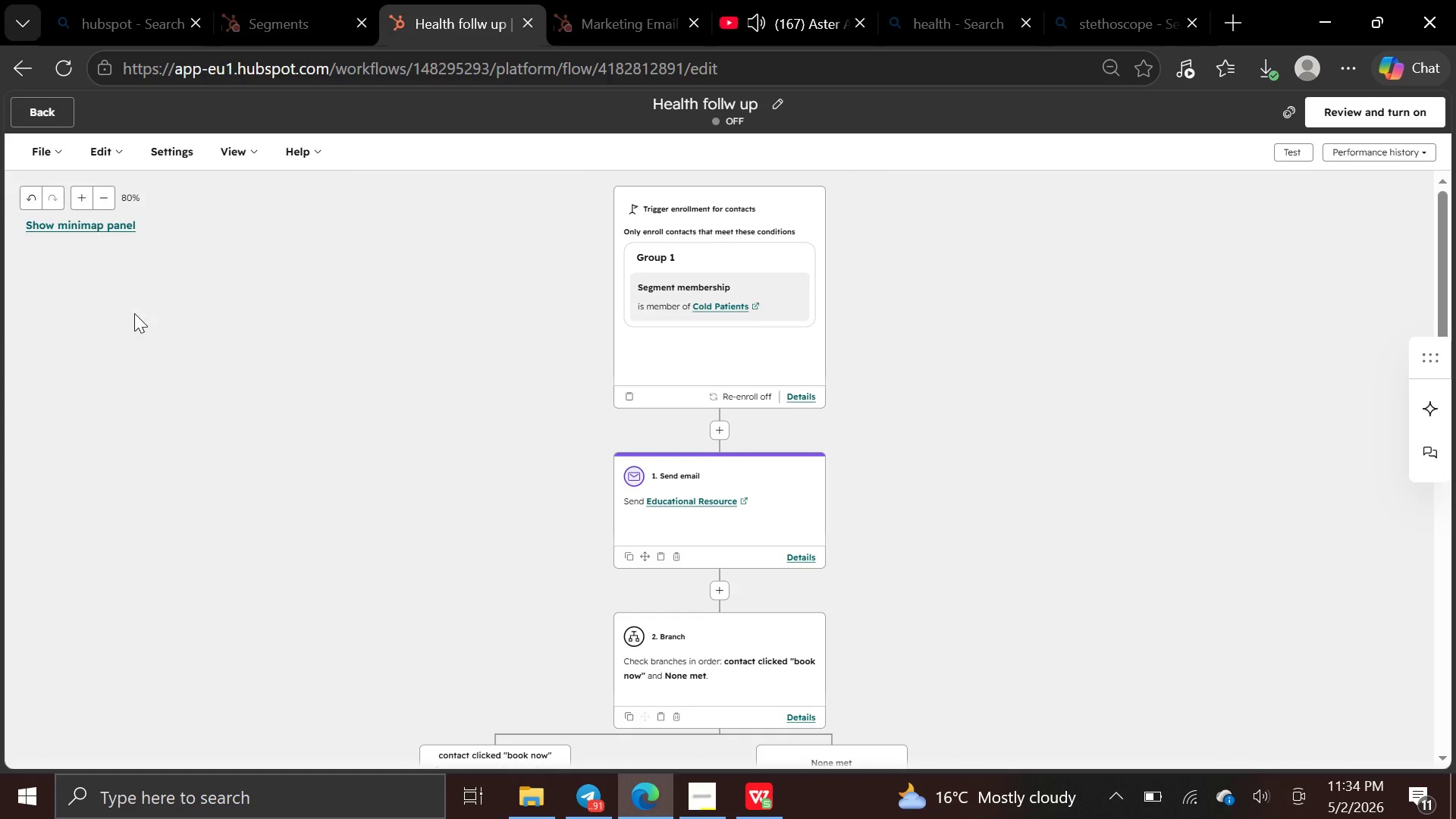 
scroll: coordinate [134, 313], scroll_direction: none, amount: 0.0
 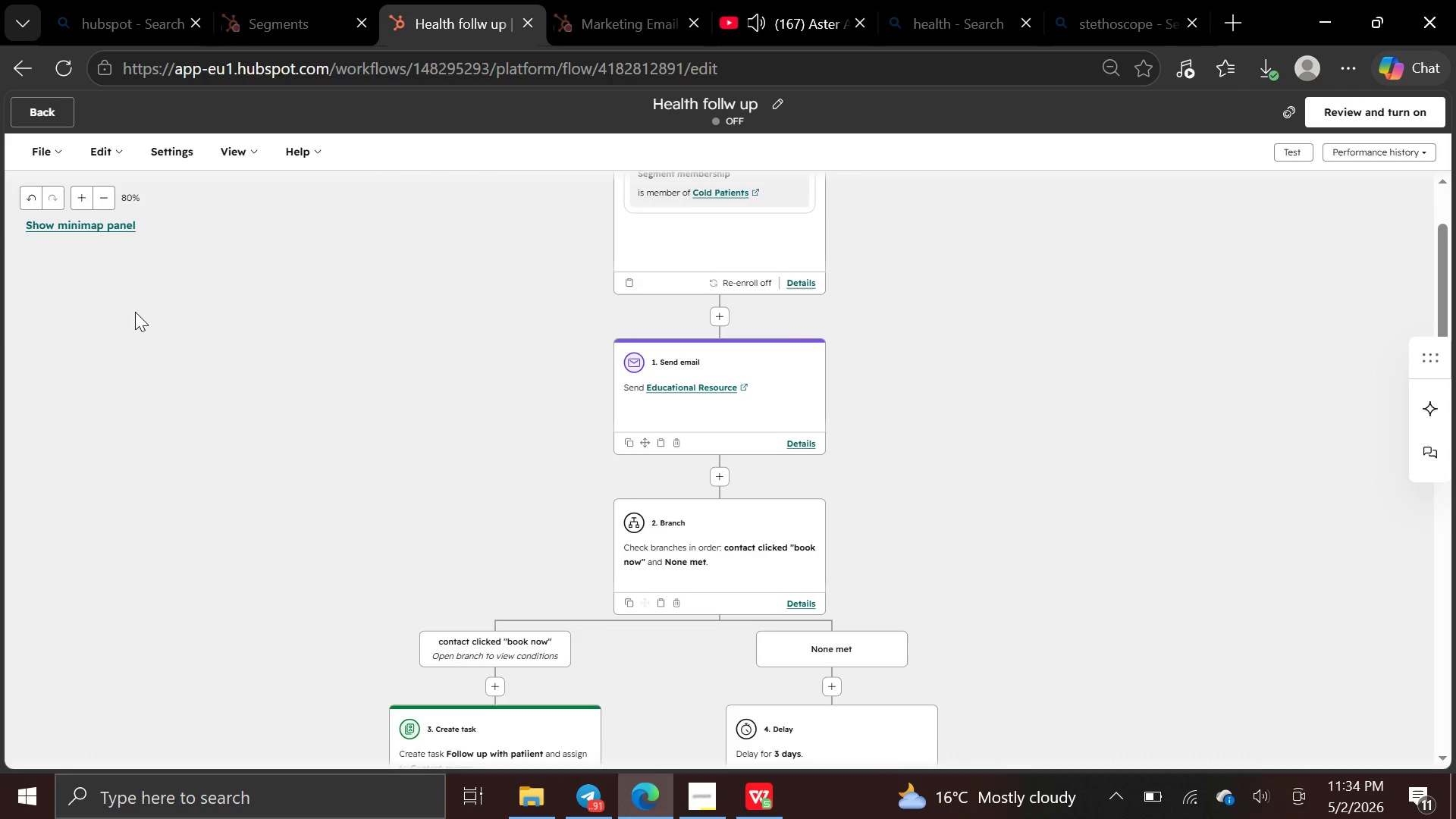 
scroll: coordinate [135, 312], scroll_direction: up, amount: 1.0
 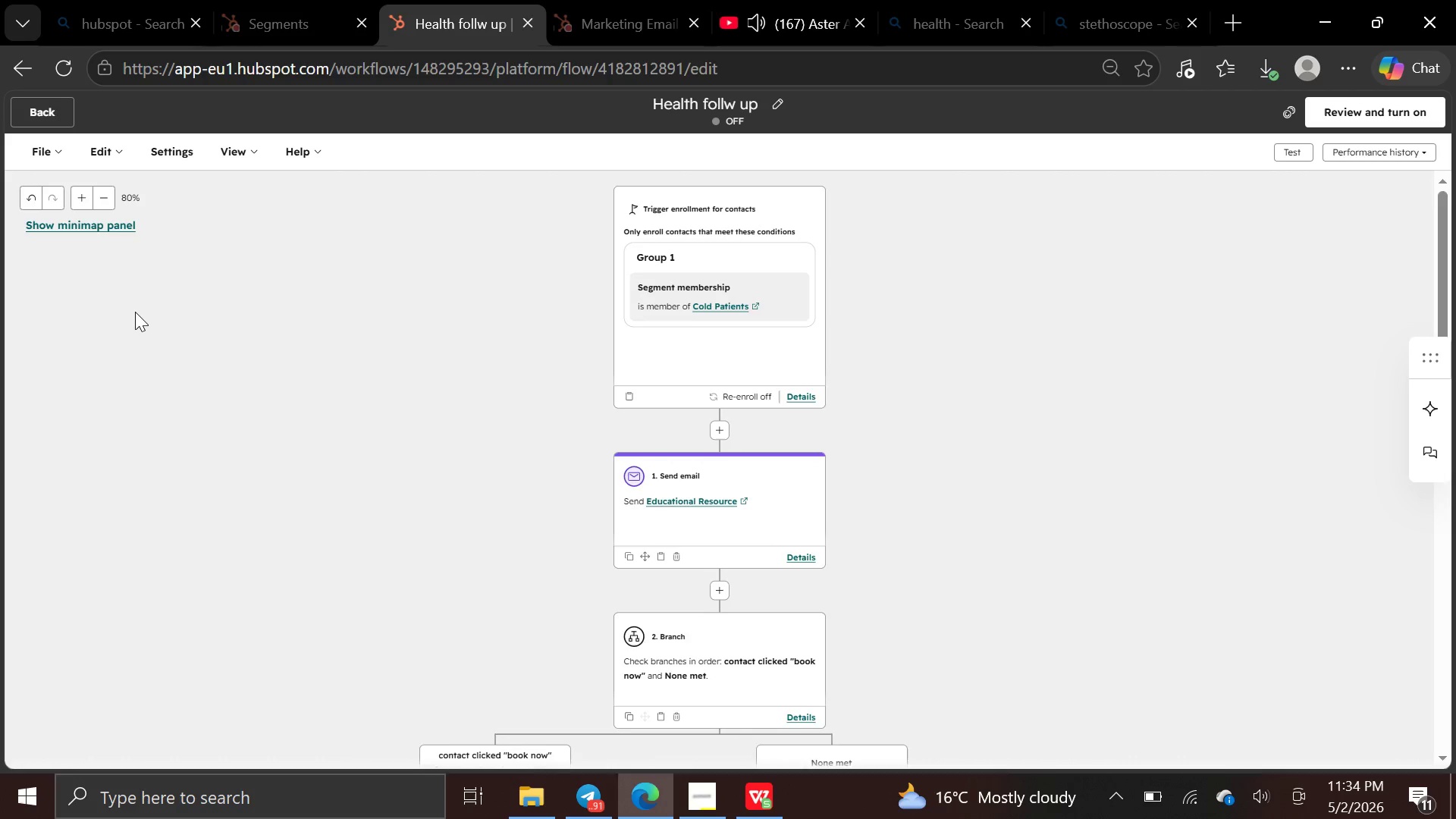 
scroll: coordinate [135, 312], scroll_direction: down, amount: 3.0
 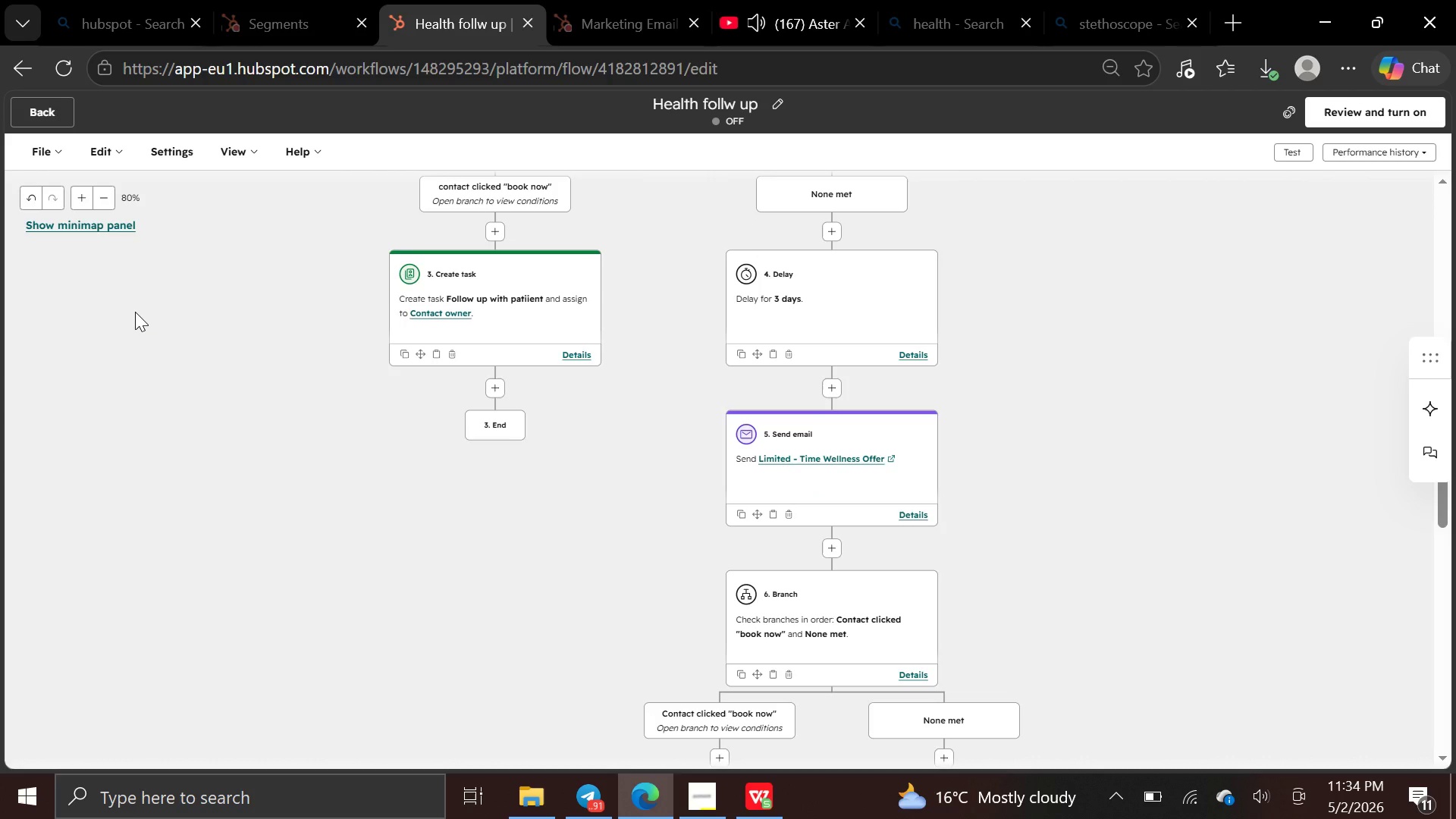 
scroll: coordinate [135, 312], scroll_direction: none, amount: 0.0
 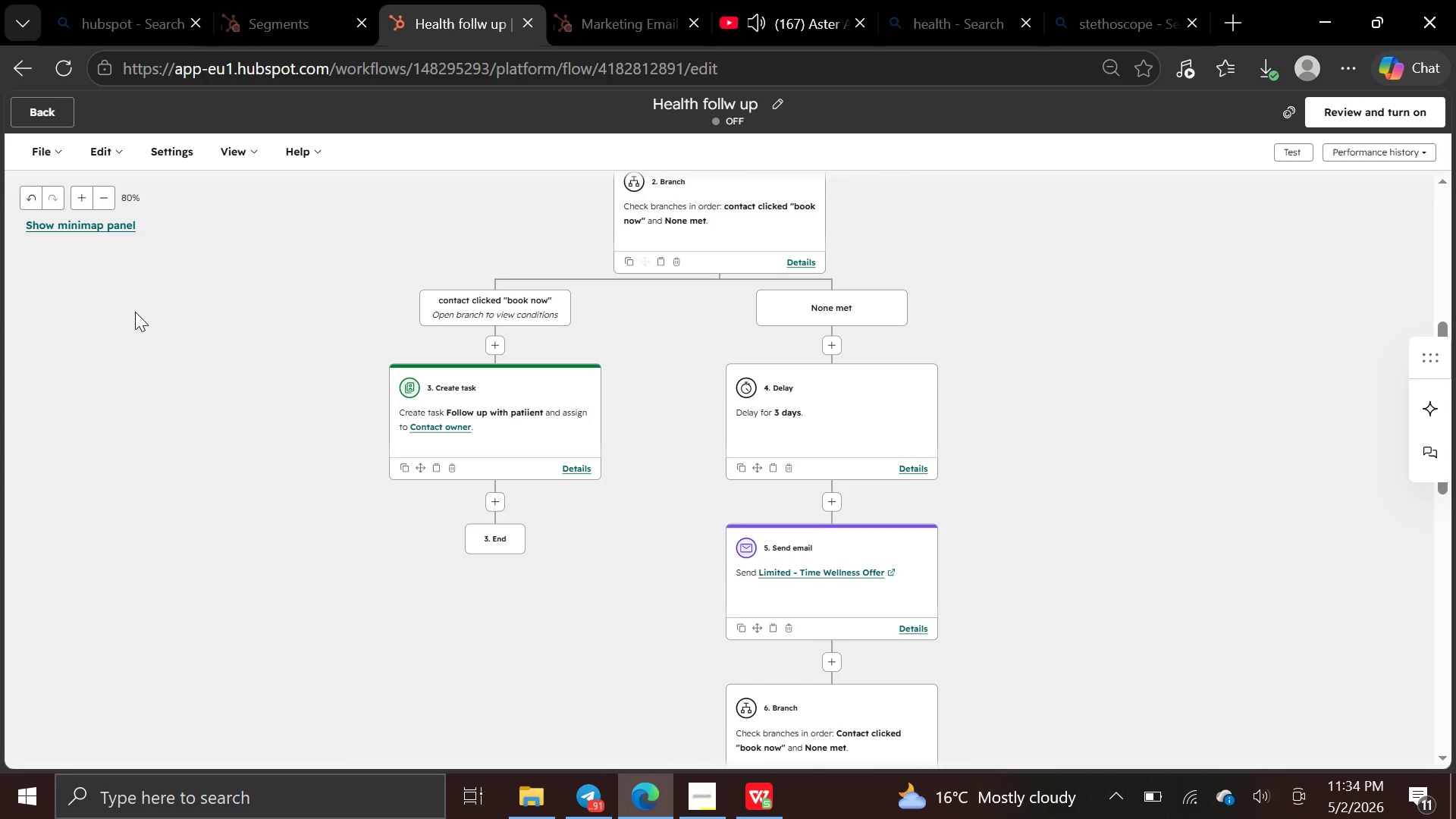 
scroll: coordinate [135, 312], scroll_direction: down, amount: 4.0
 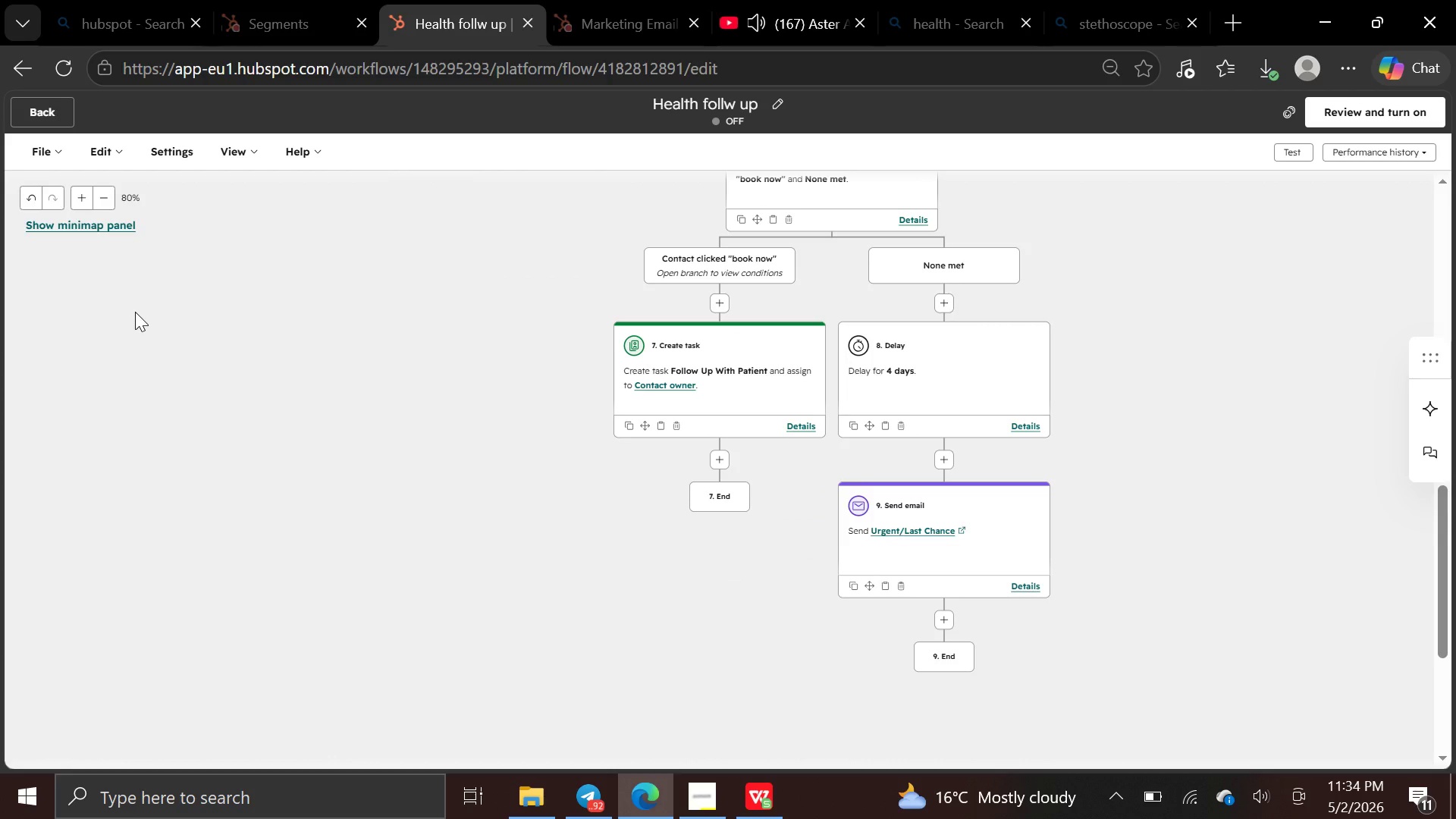 
scroll: coordinate [135, 312], scroll_direction: none, amount: 0.0
 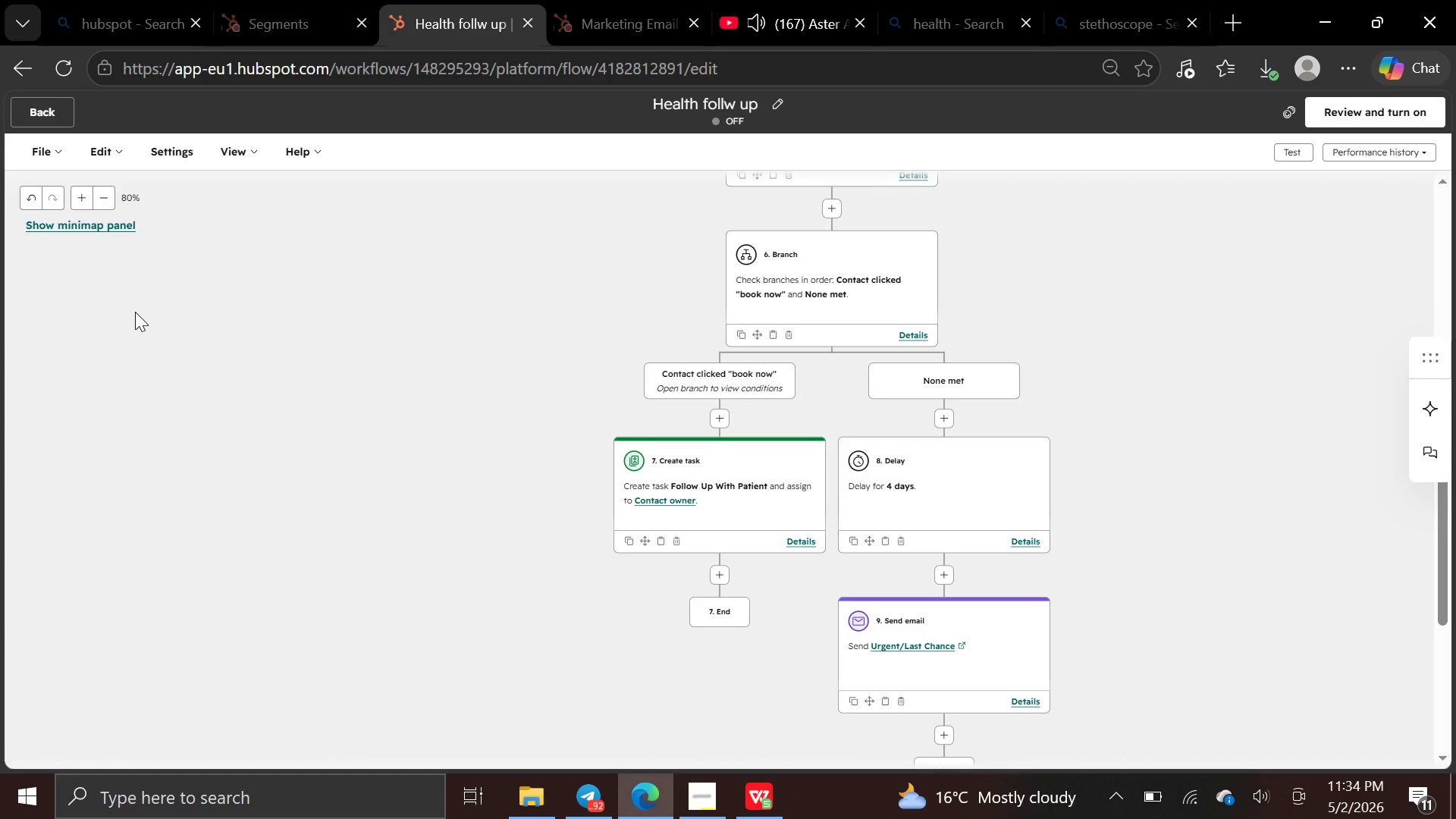 
scroll: coordinate [135, 312], scroll_direction: up, amount: 13.0
 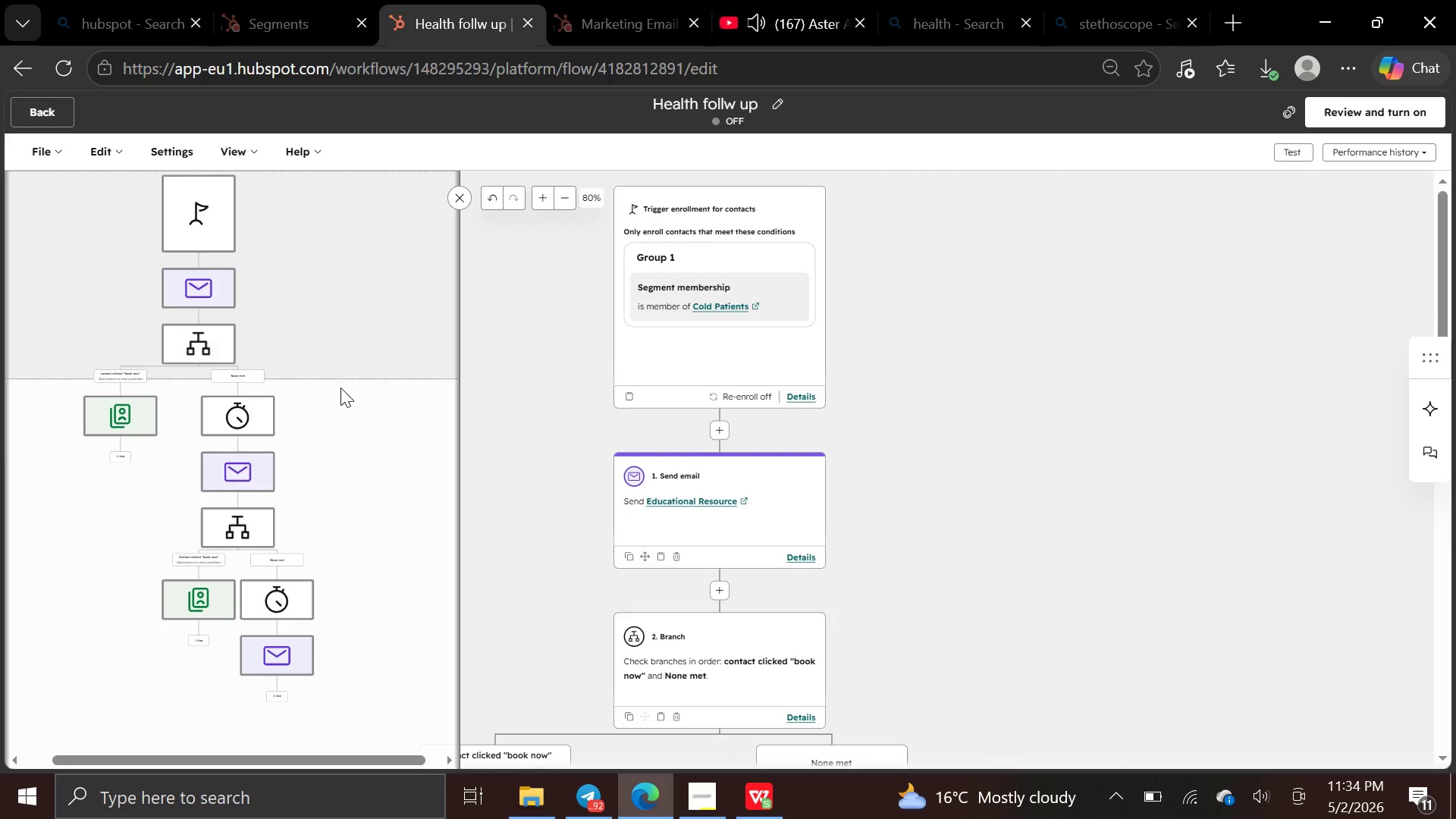 
wait(7.77)
 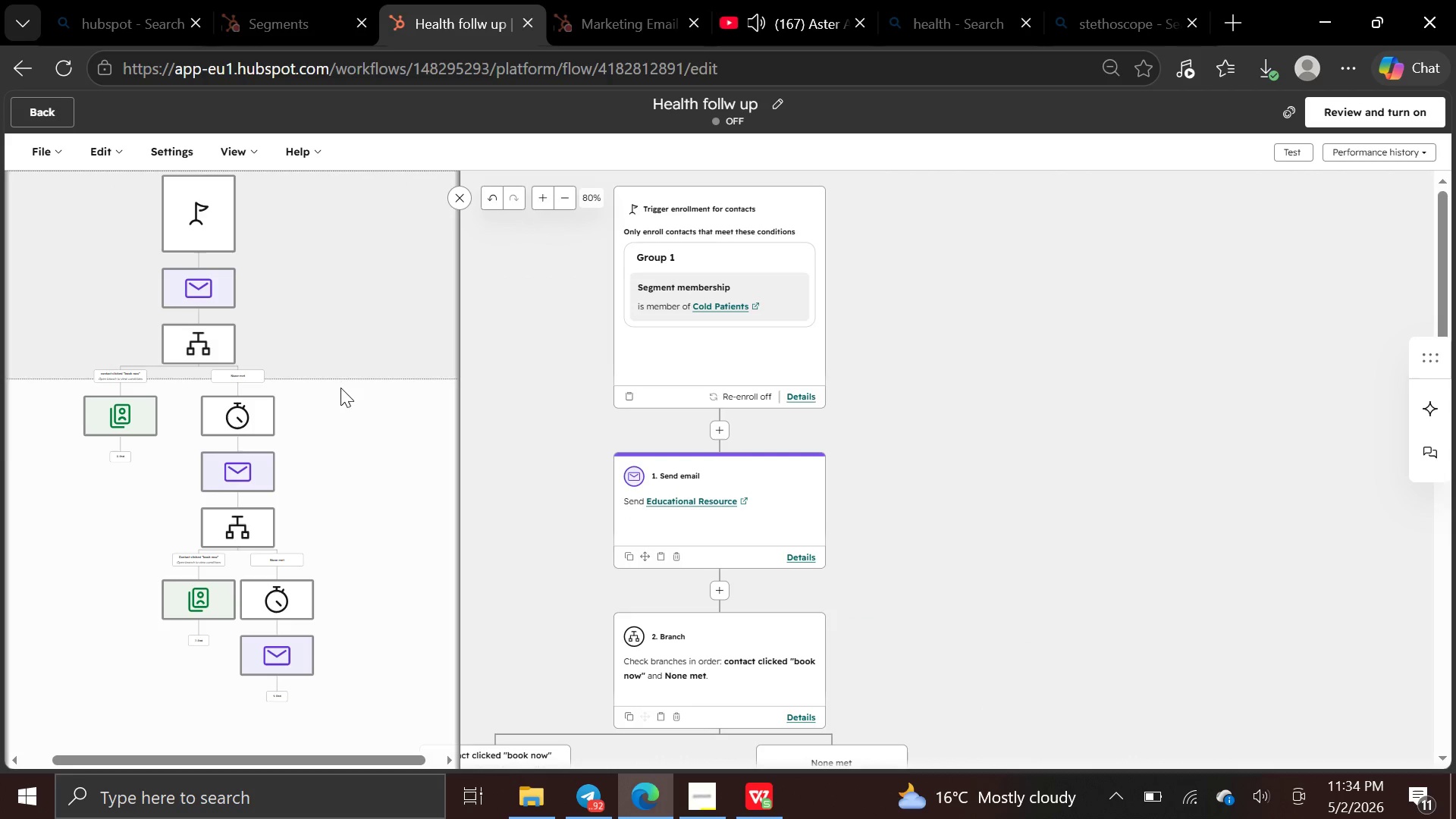 
scroll: coordinate [847, 432], scroll_direction: none, amount: 0.0
 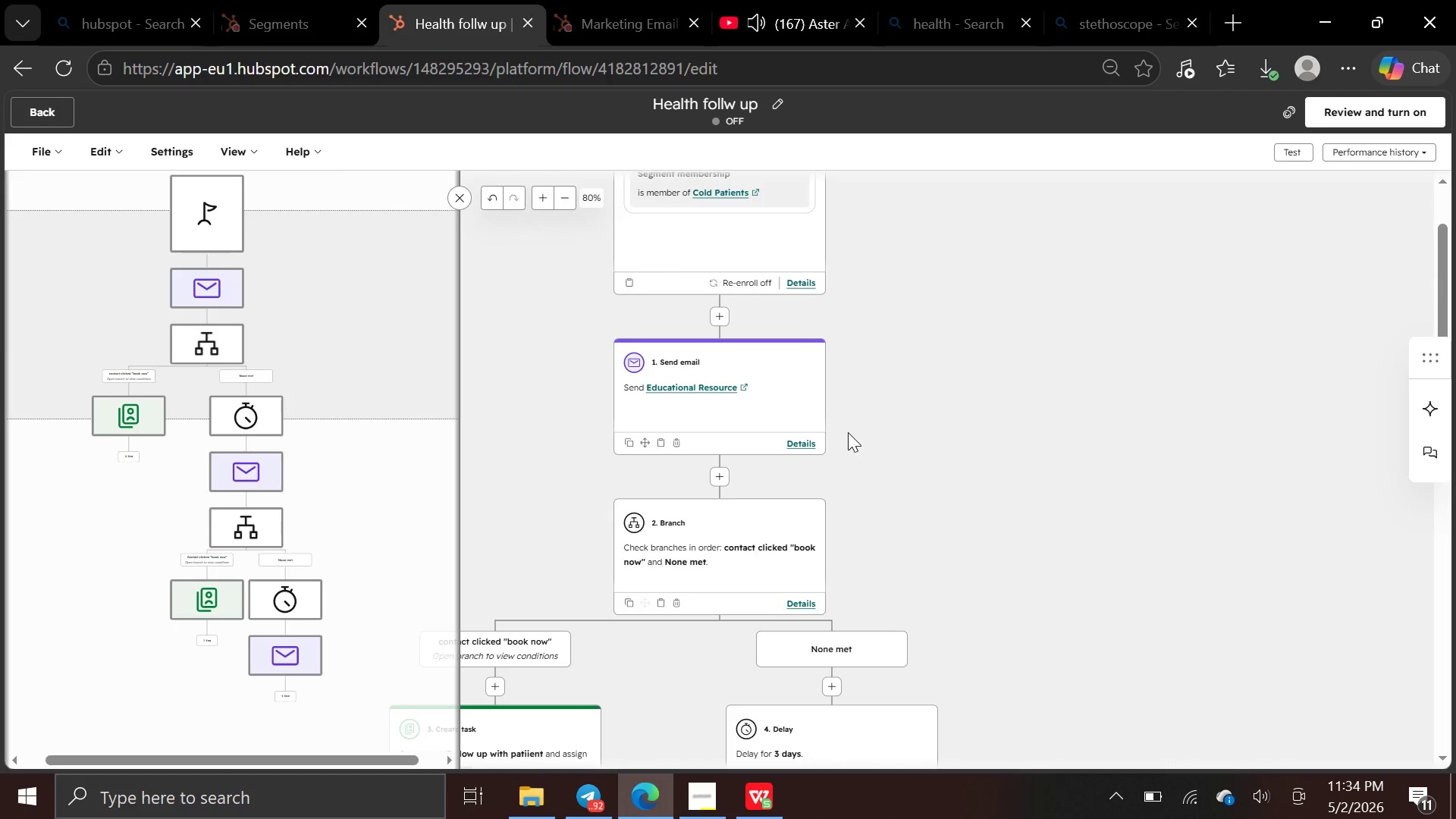 
scroll: coordinate [875, 423], scroll_direction: down, amount: 11.0
 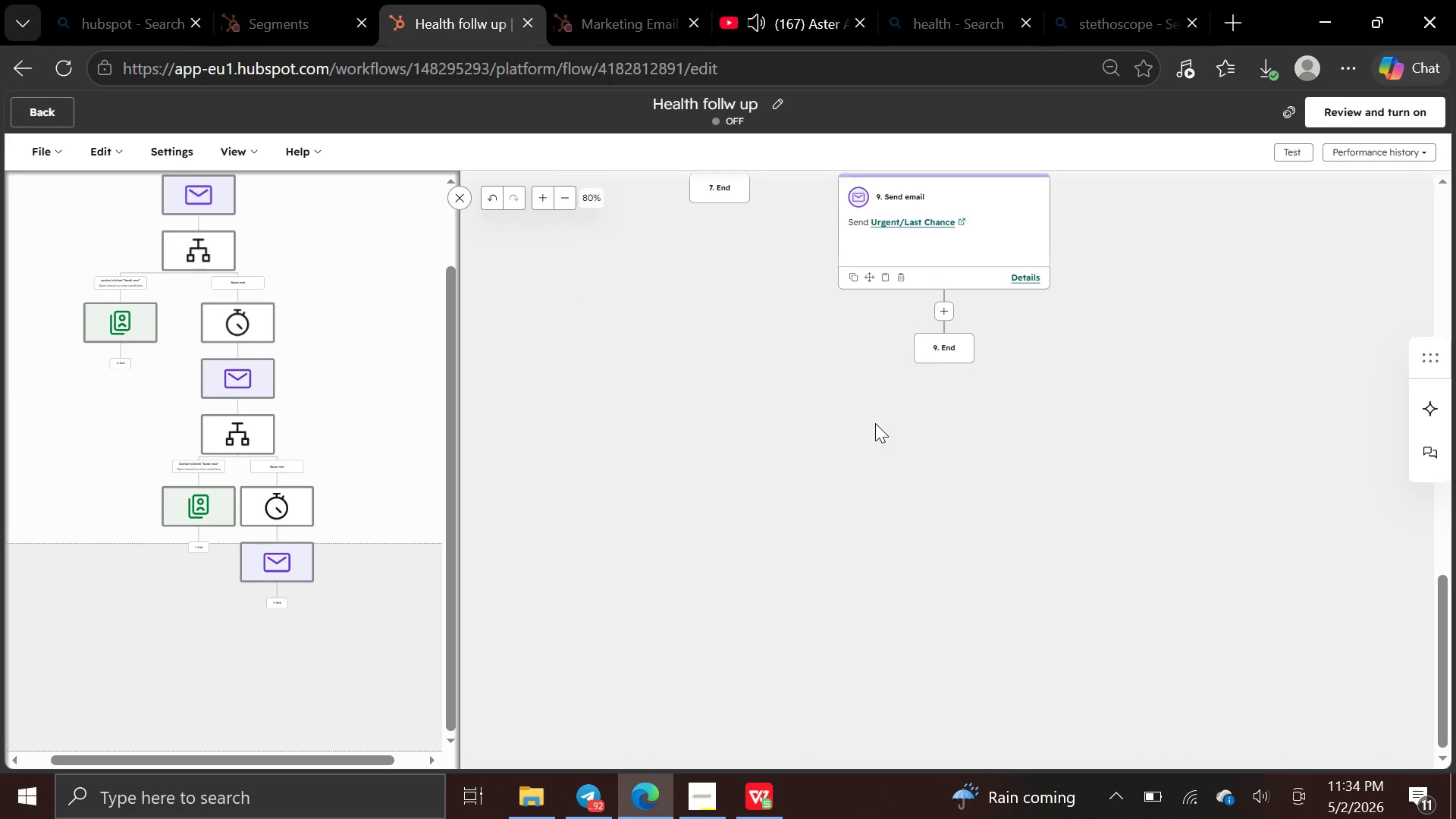 
scroll: coordinate [883, 419], scroll_direction: up, amount: 13.0
 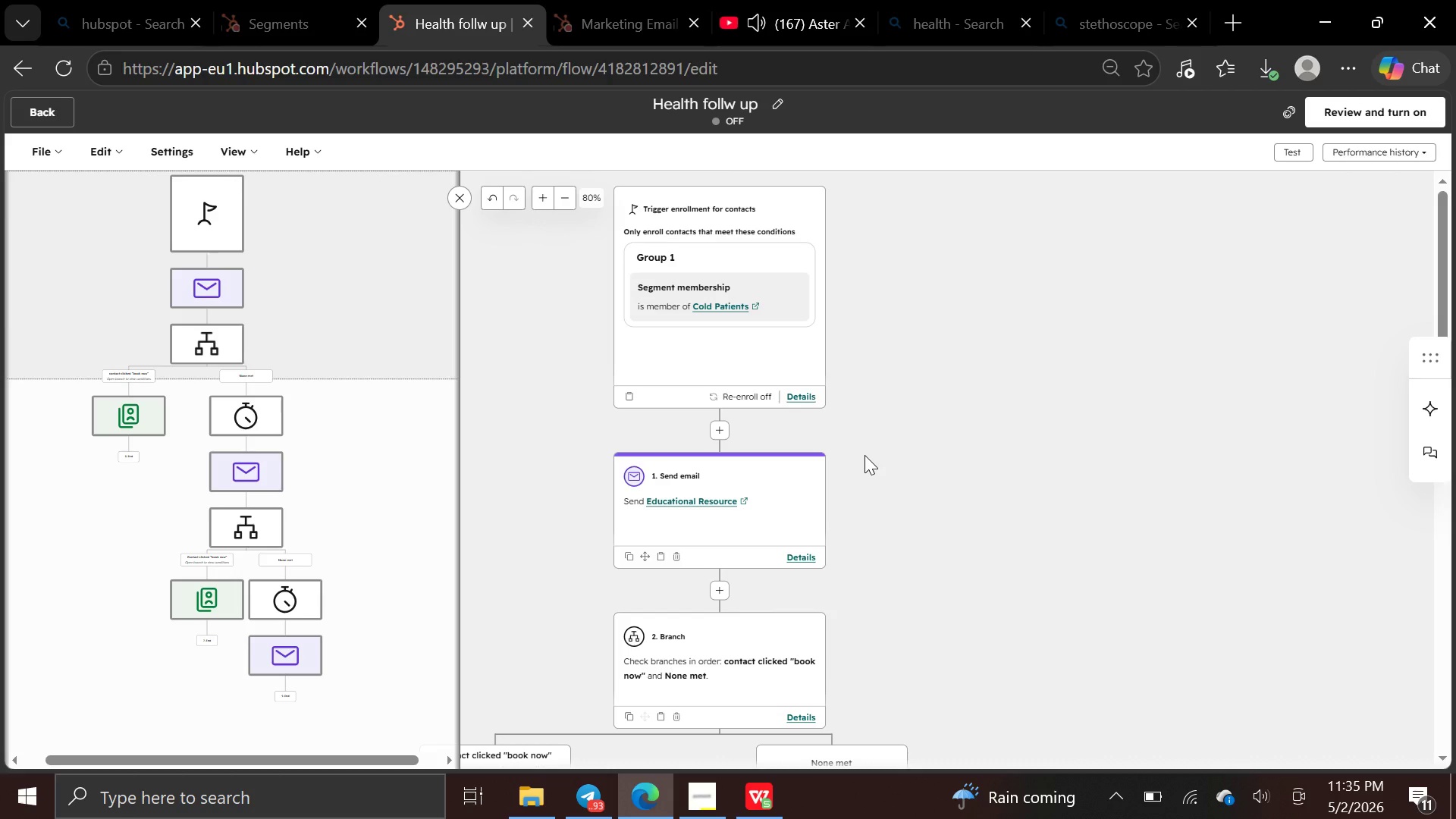 
wait(40.2)
 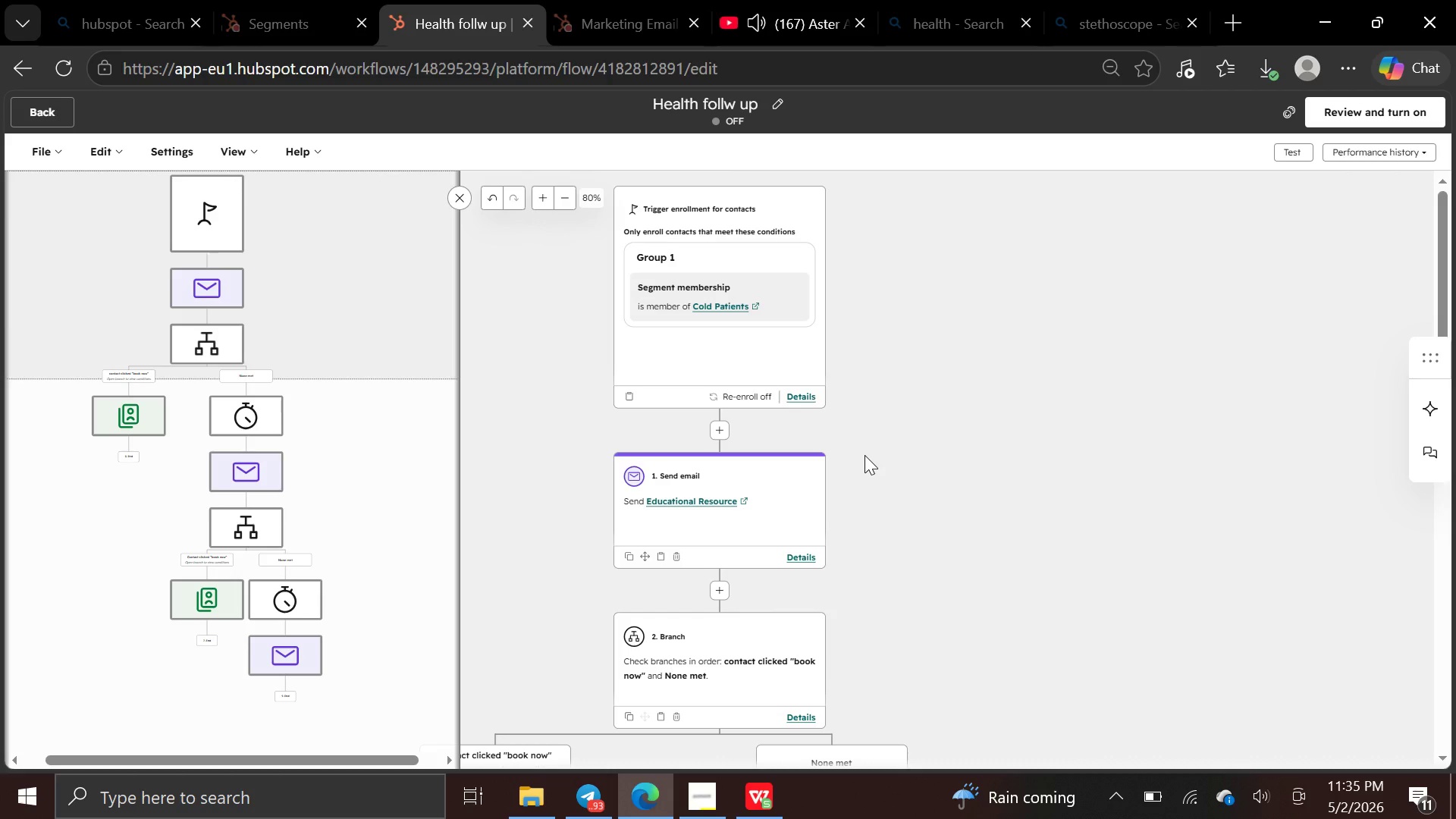 
scroll: coordinate [837, 426], scroll_direction: down, amount: 10.0
 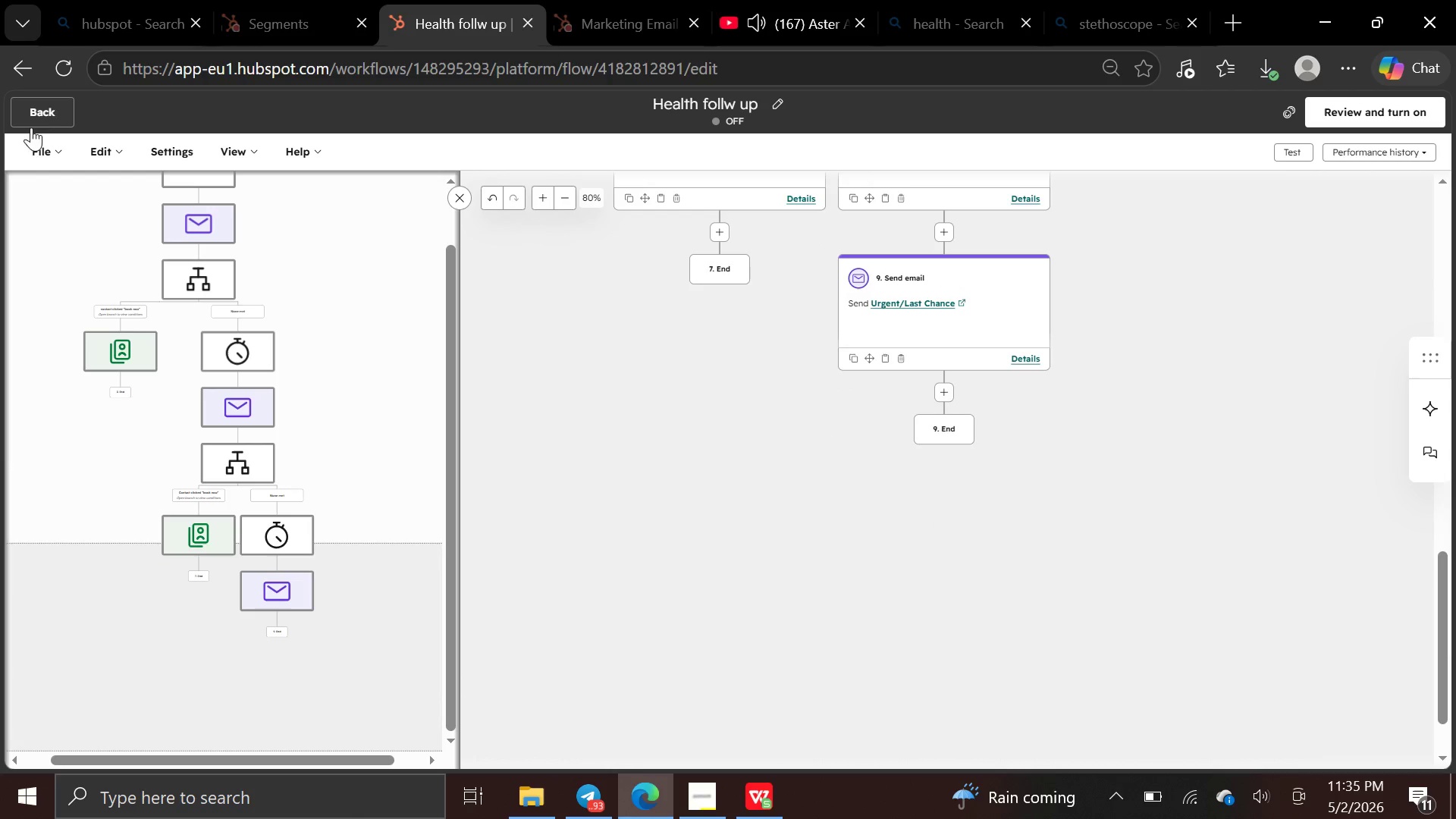 
left_click([42, 112])
 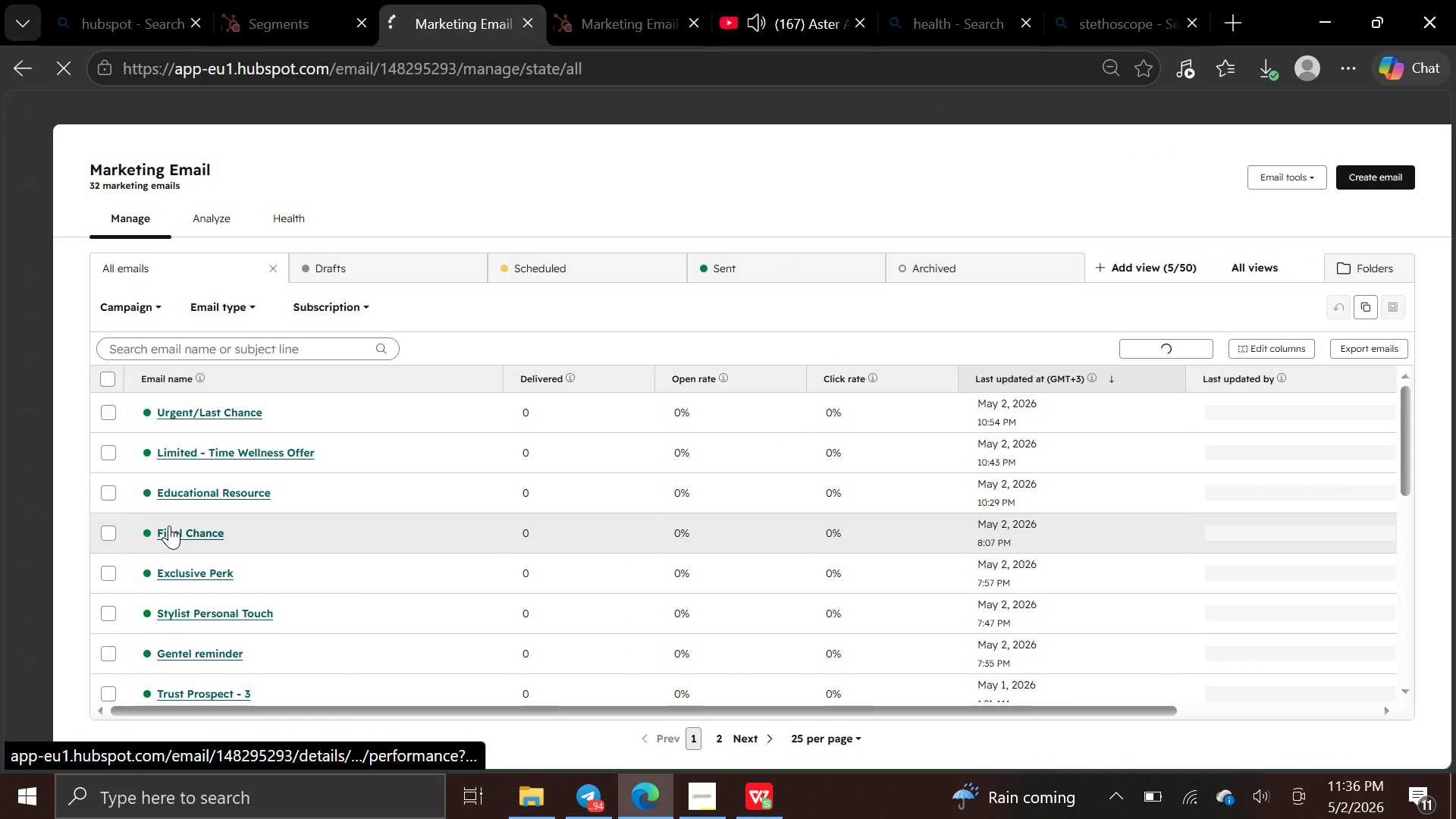 
wait(36.81)
 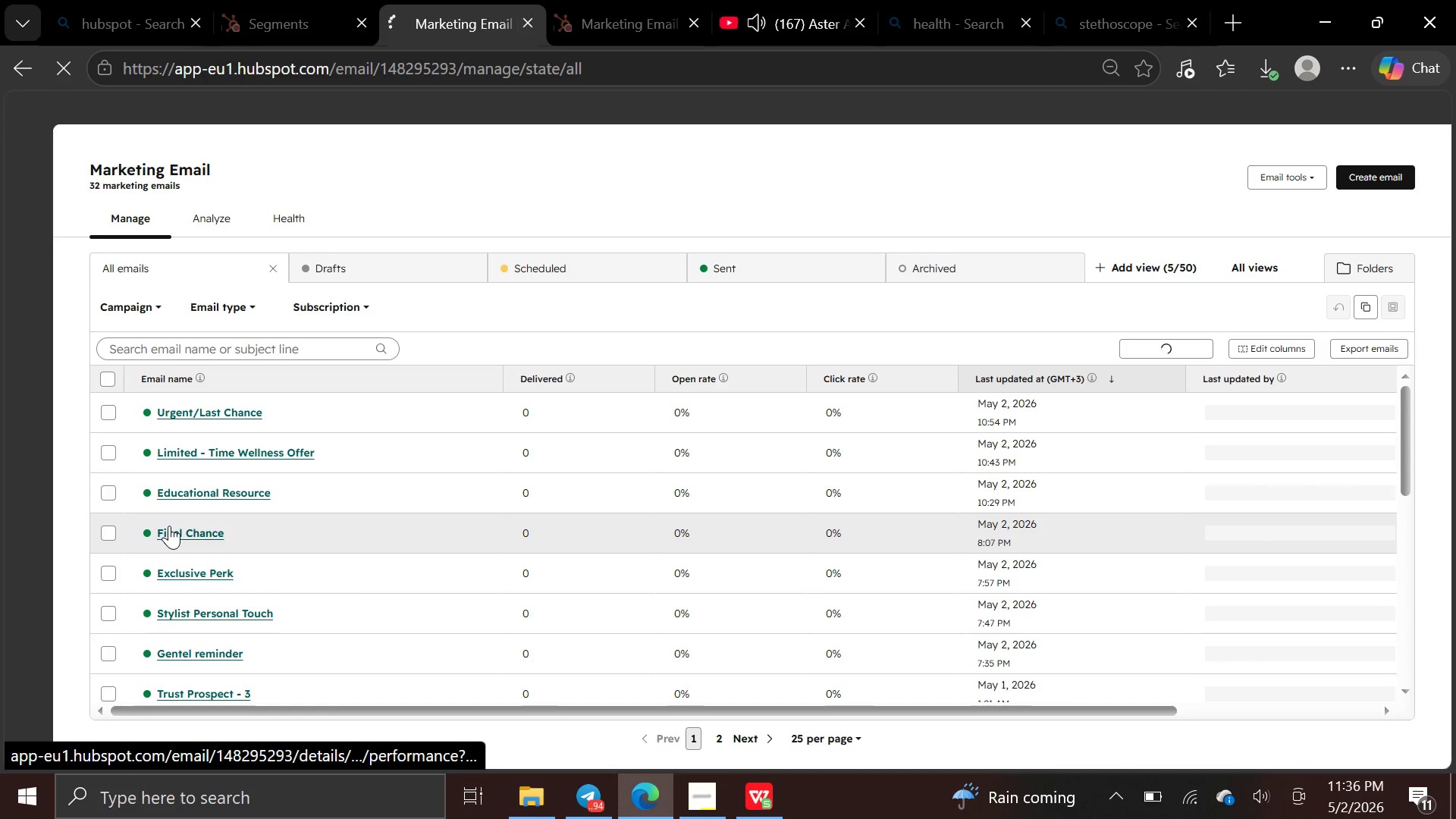 
left_click([338, 493])
 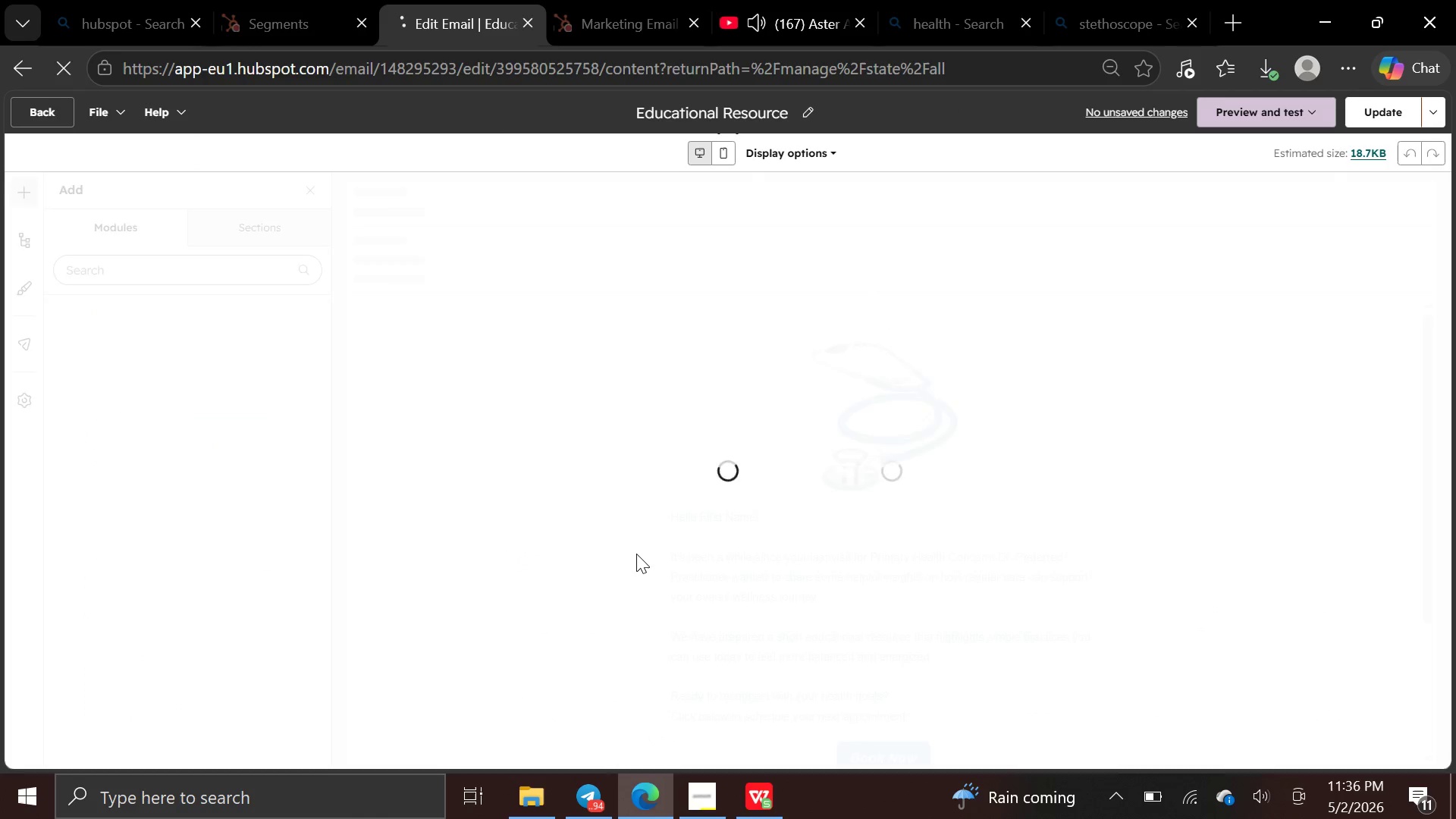 
wait(5.23)
 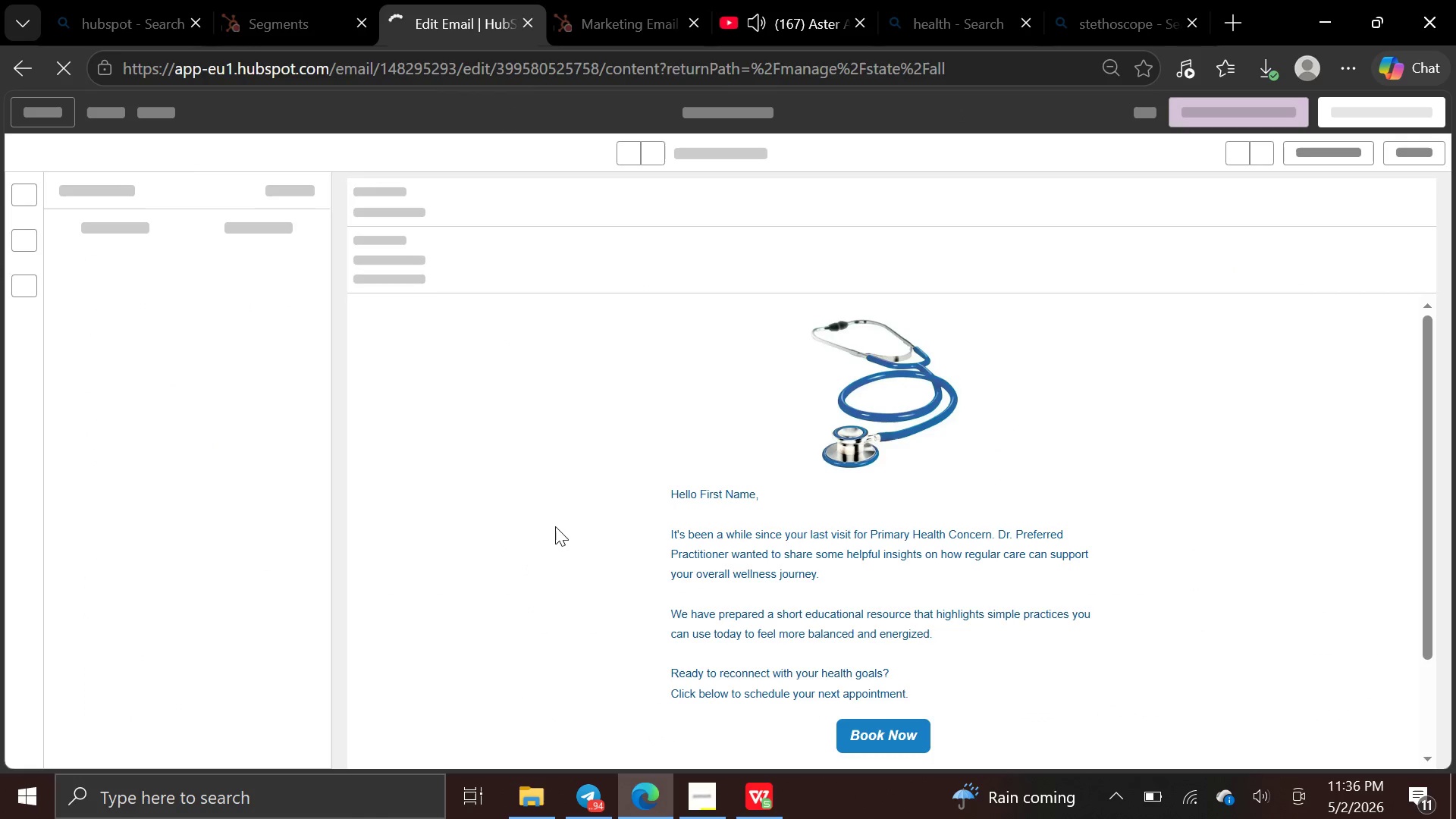 
scroll: coordinate [635, 548], scroll_direction: down, amount: 2.0
 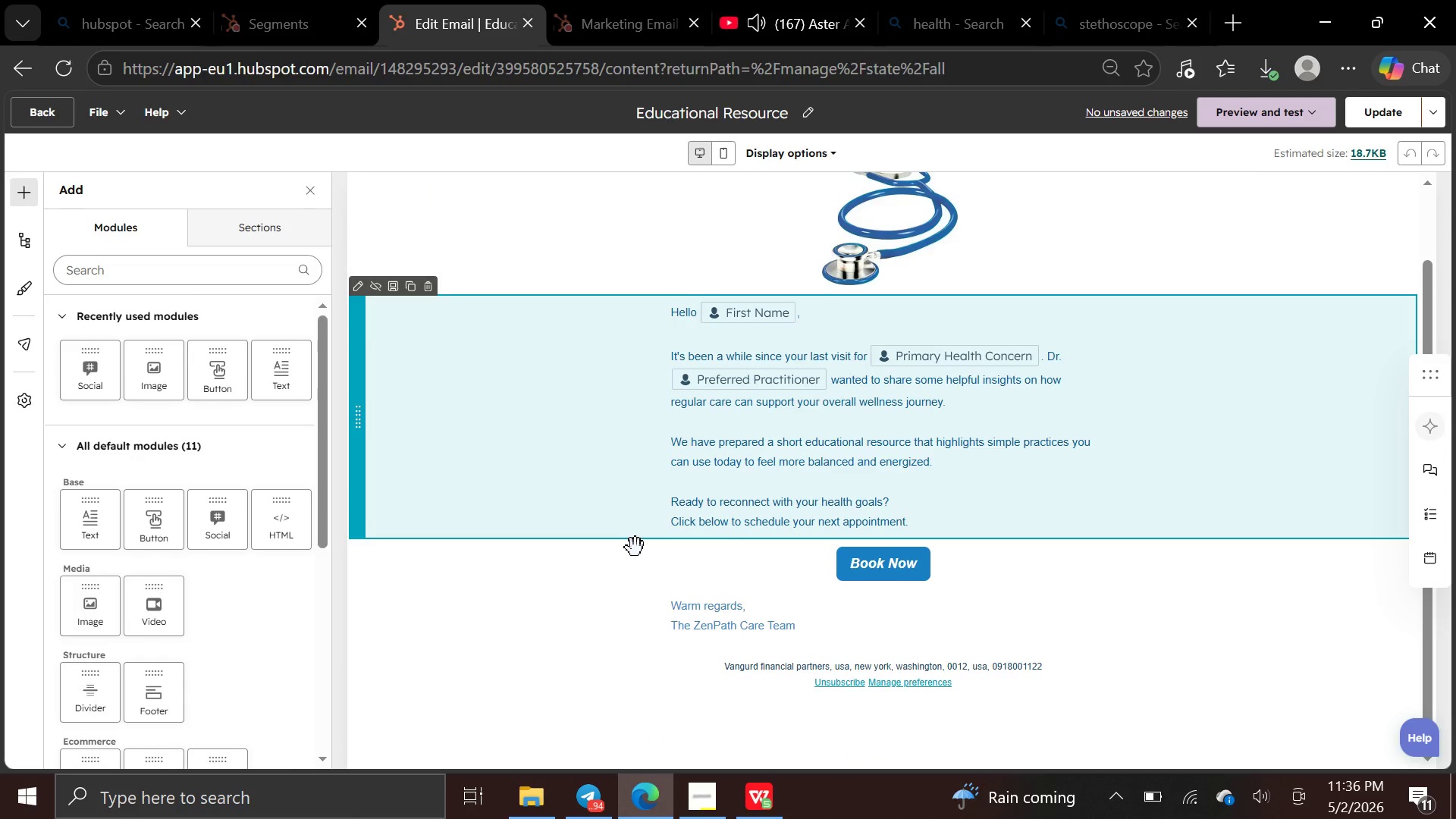 
scroll: coordinate [635, 548], scroll_direction: none, amount: 0.0
 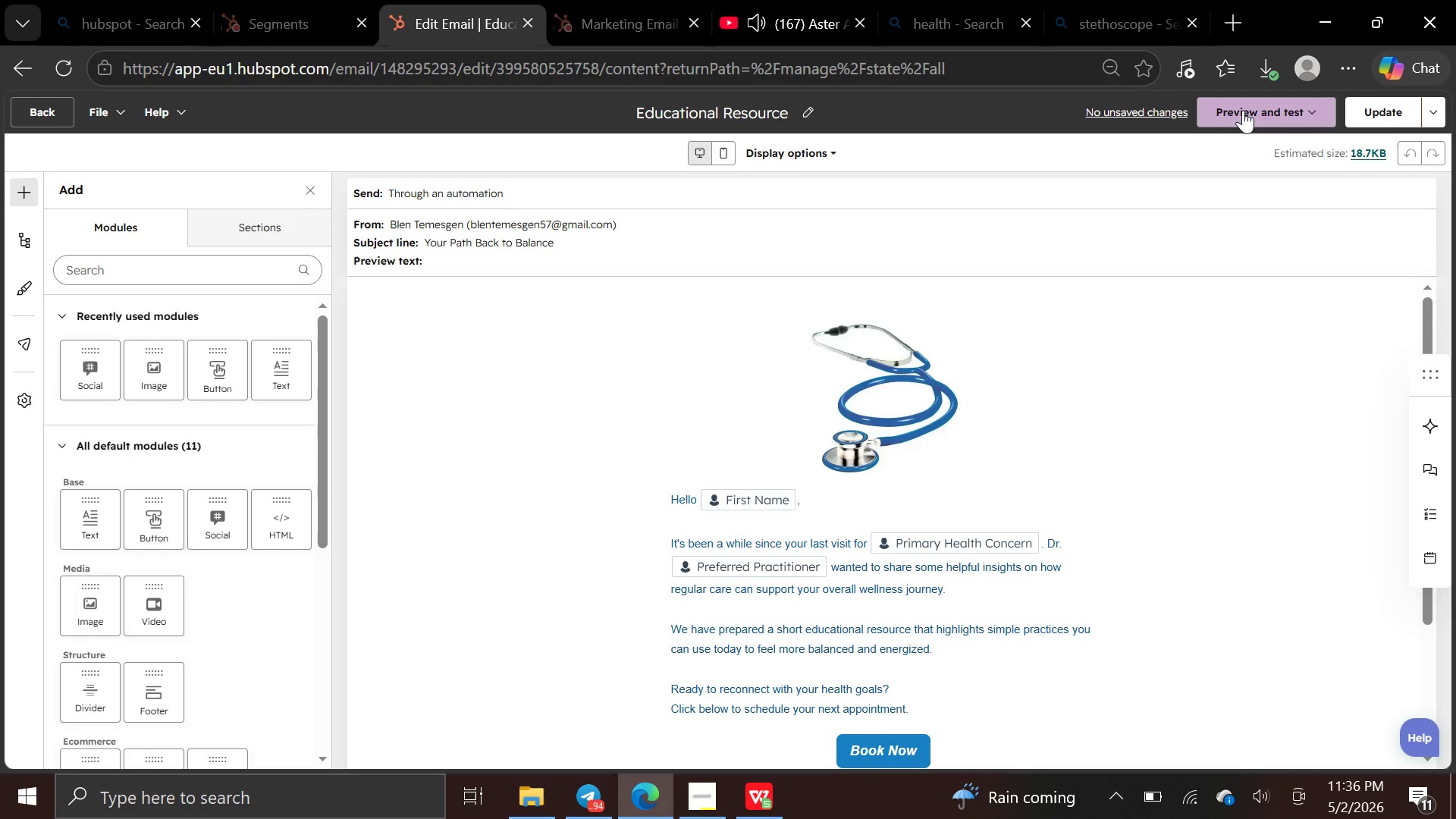 
left_click([1221, 118])
 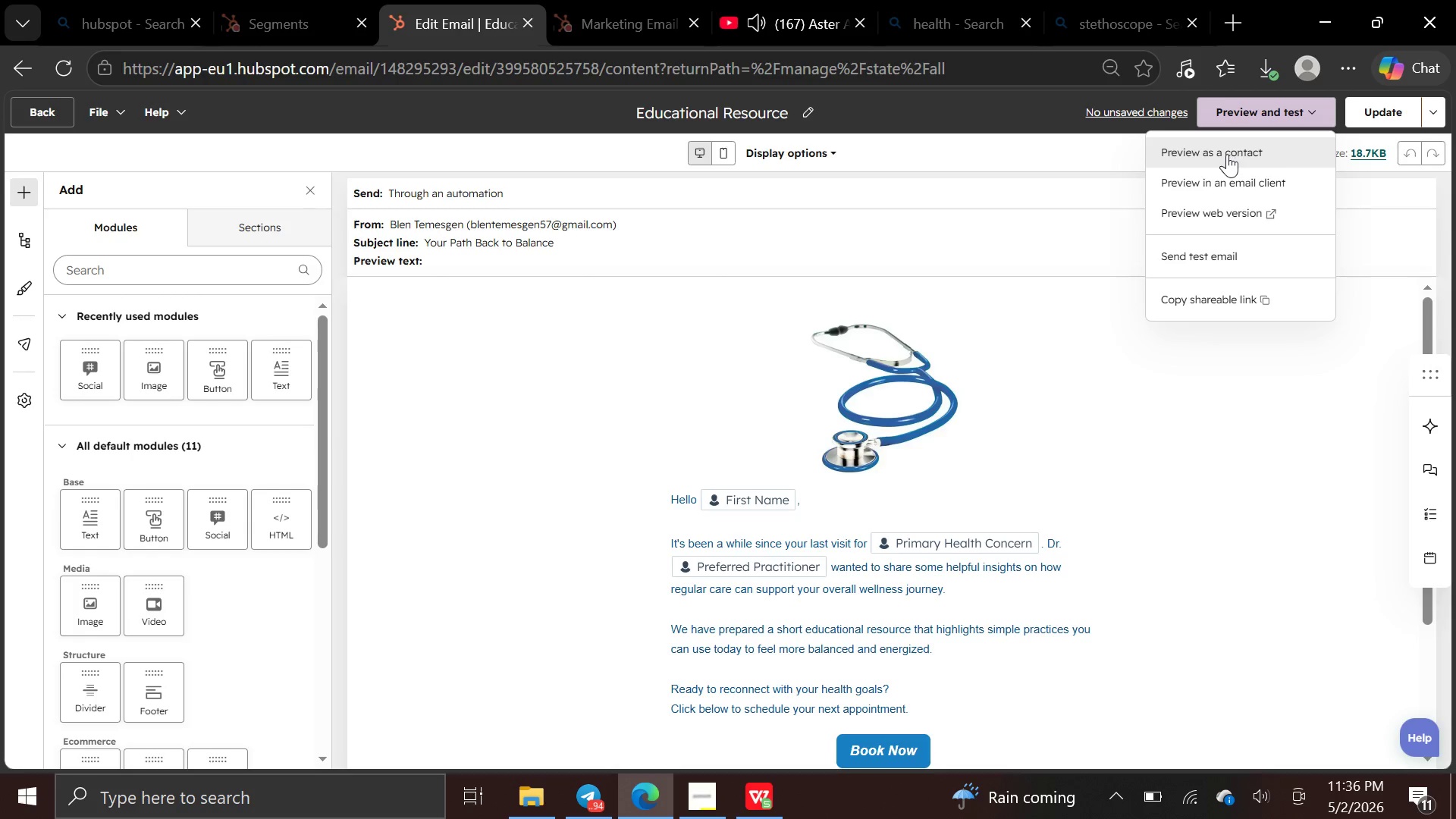 
left_click([1227, 154])
 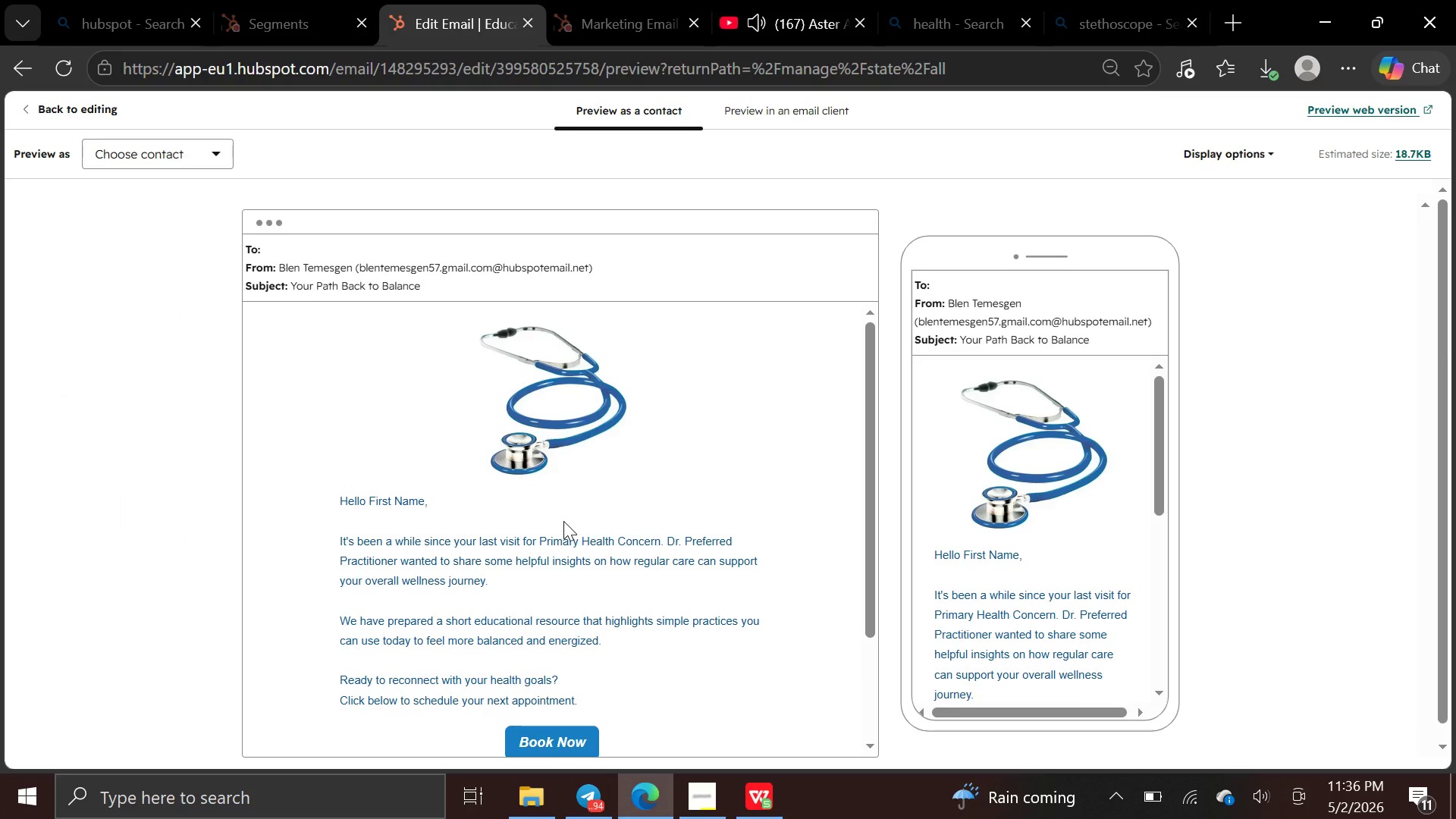 
wait(9.47)
 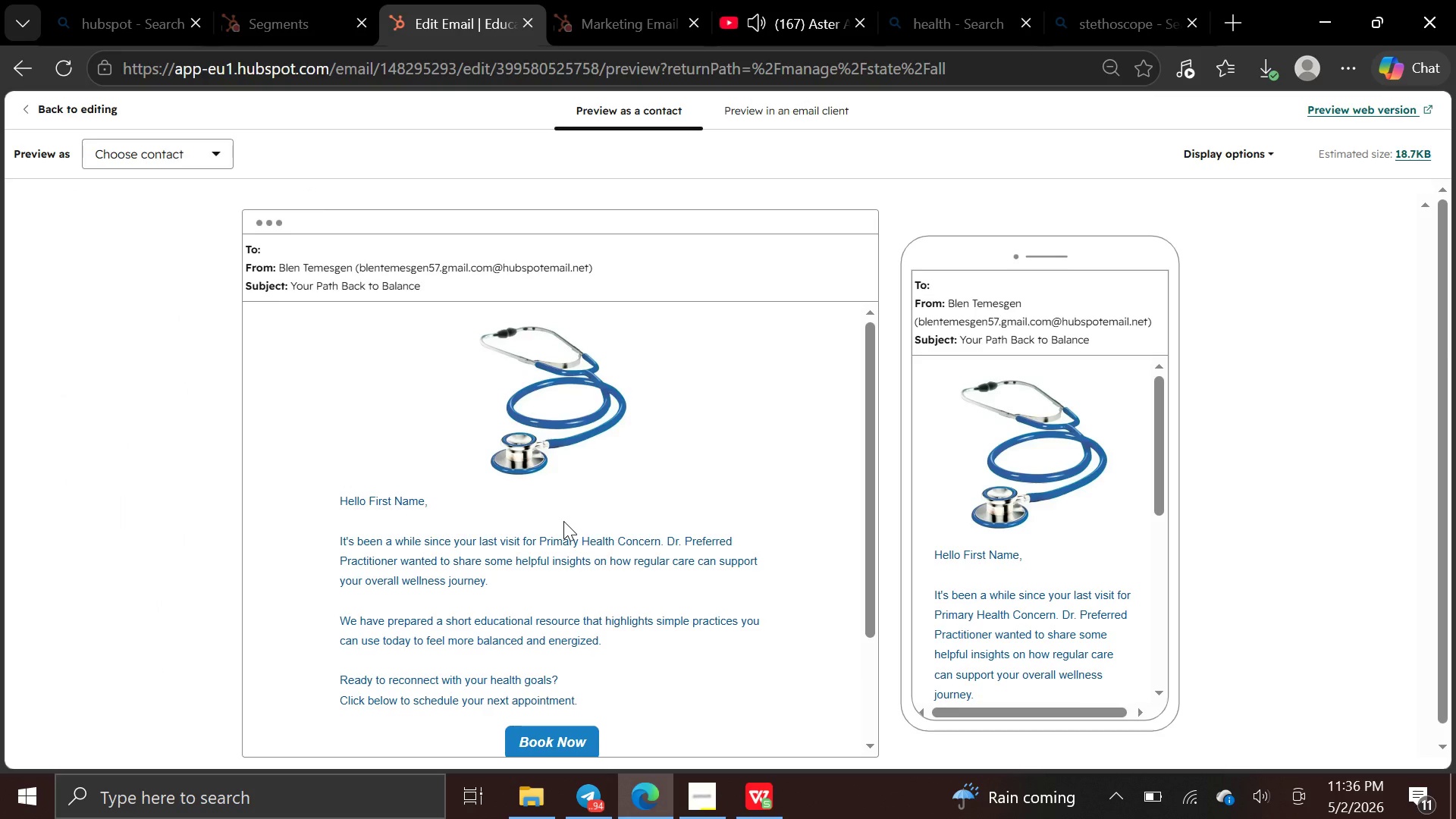 
left_click_drag(start_coordinate=[207, 152], to_coordinate=[210, 158])
 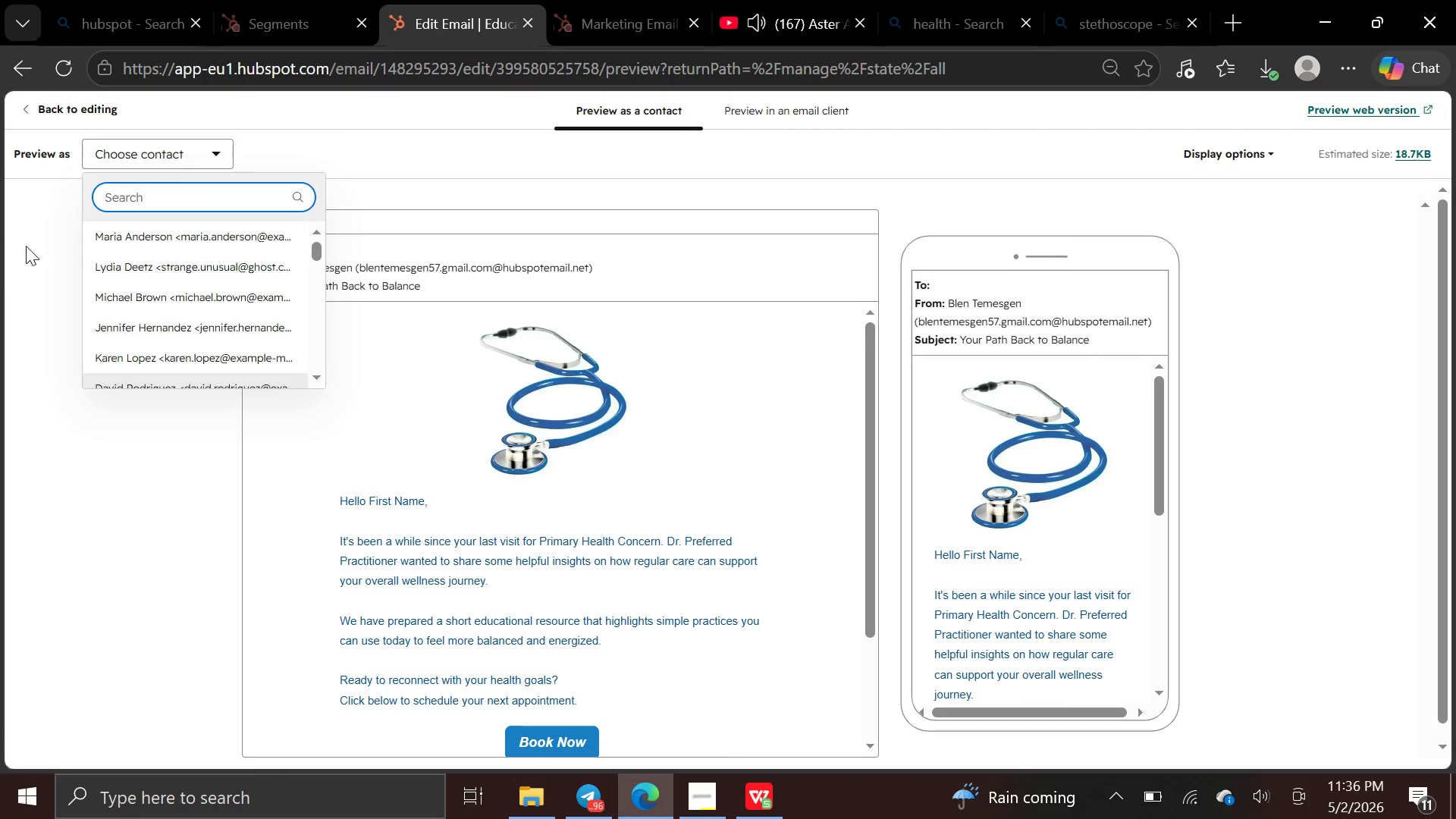 
wait(5.08)
 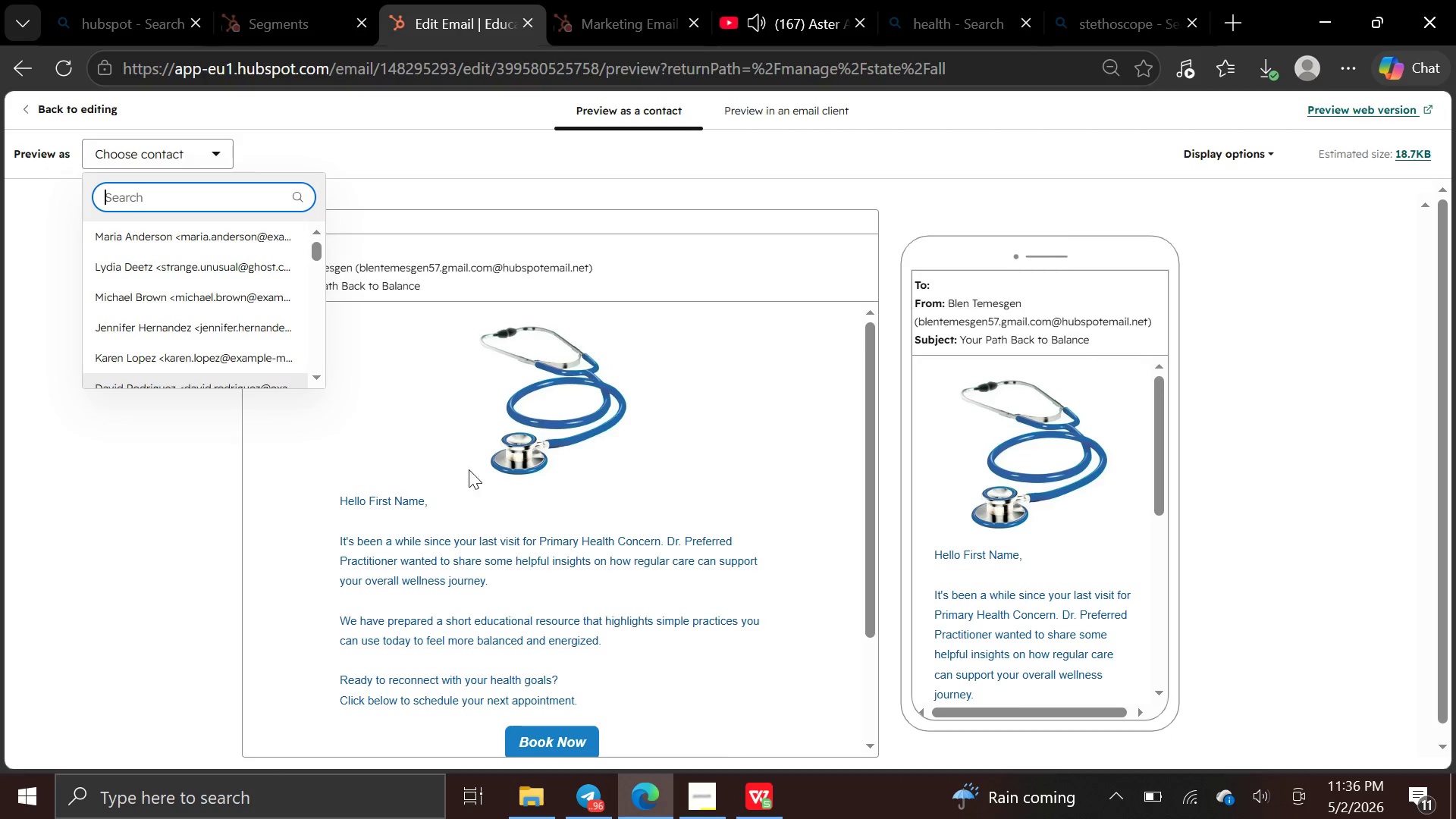 
scroll: coordinate [168, 325], scroll_direction: down, amount: 5.0
 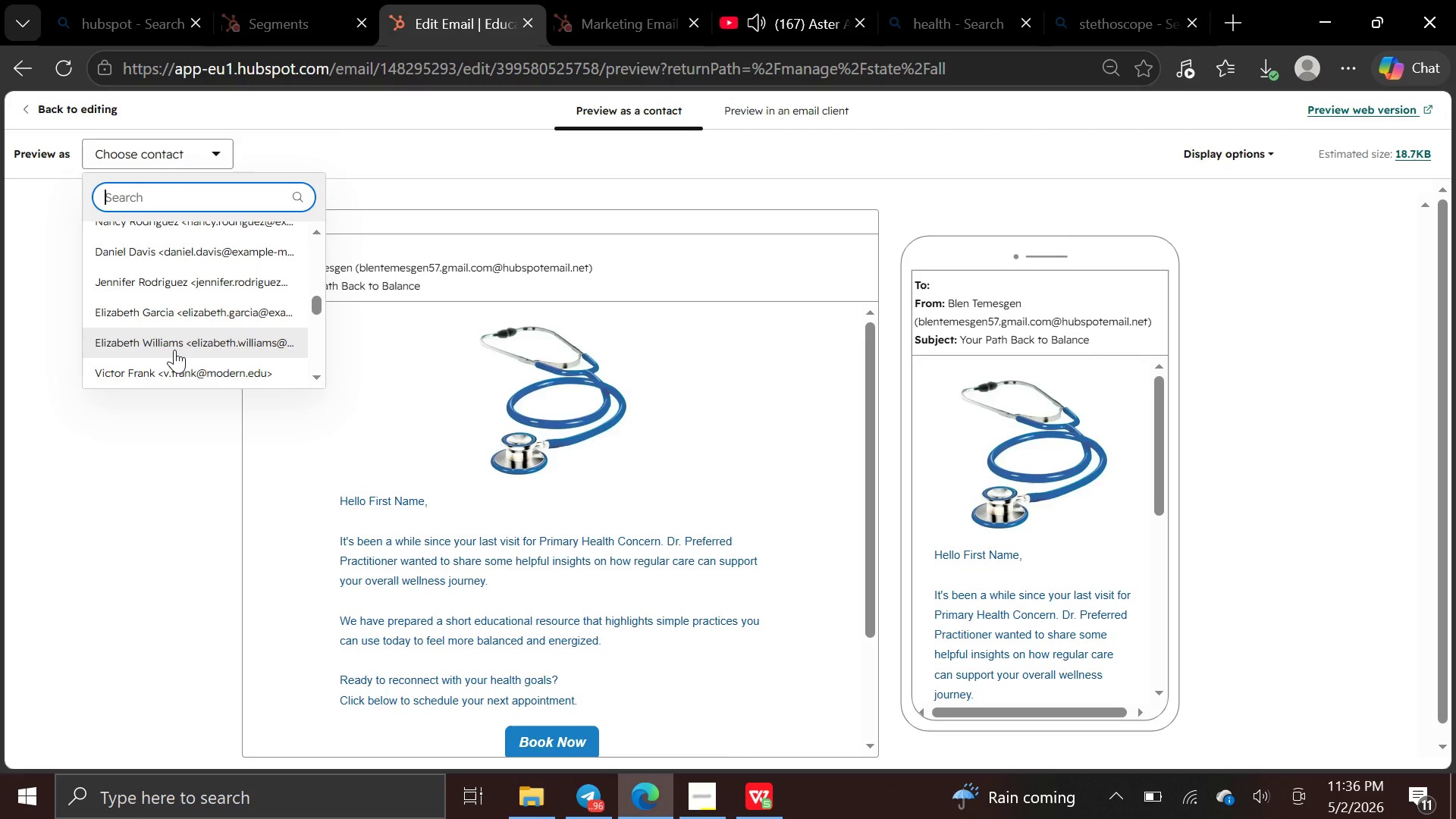 
left_click([174, 350])
 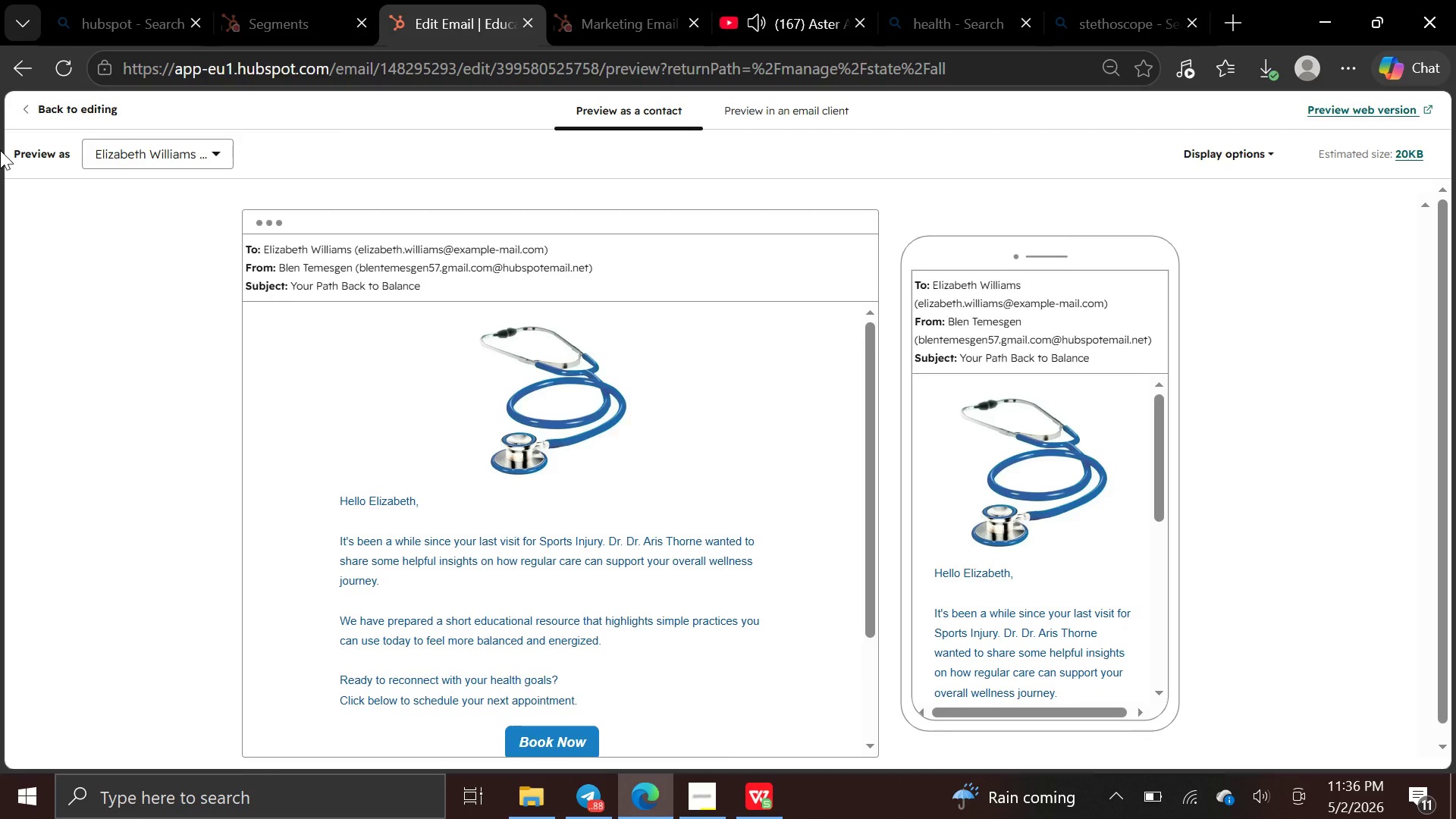 
wait(15.11)
 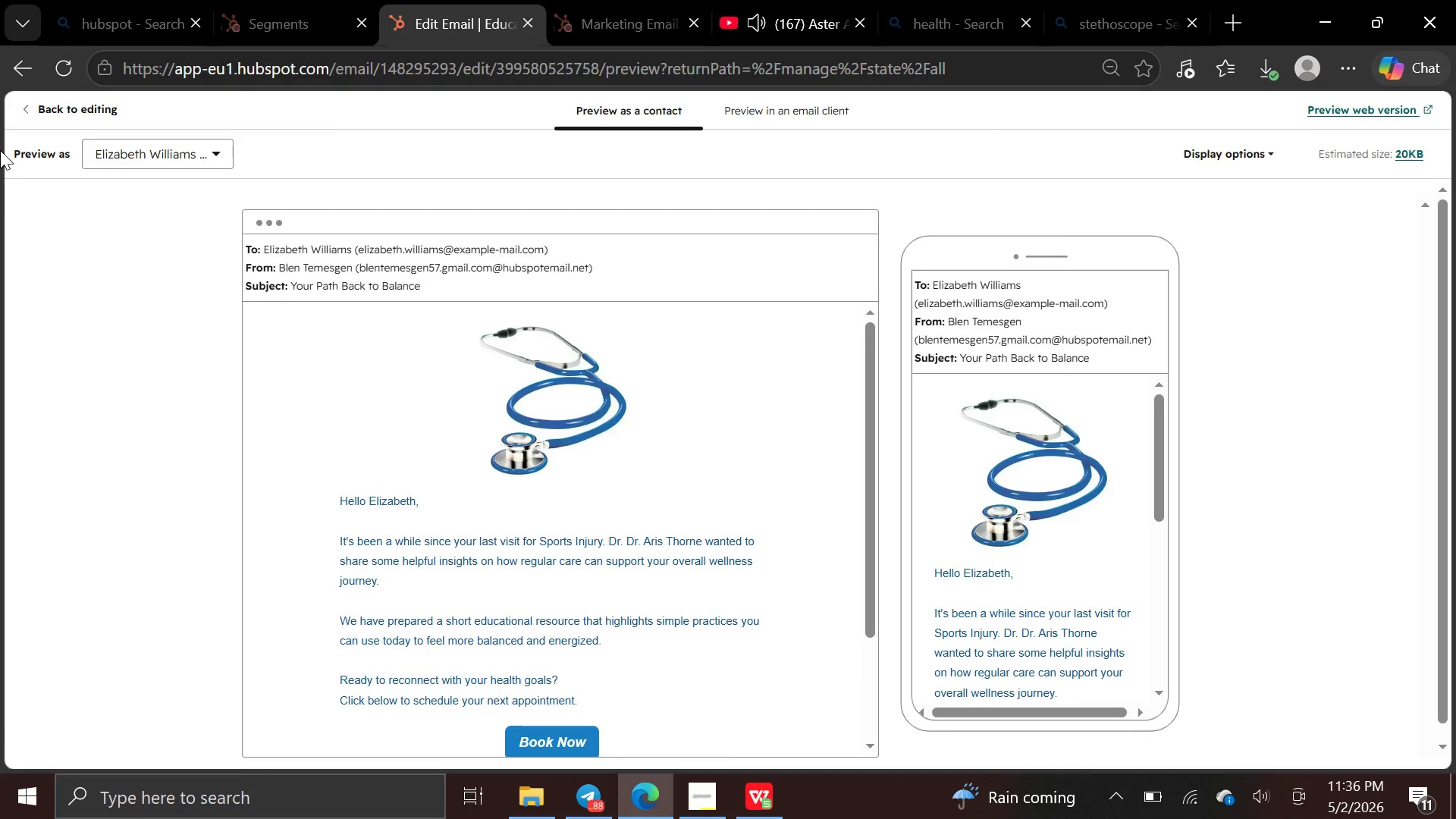 
scroll: coordinate [968, 582], scroll_direction: down, amount: 8.0
 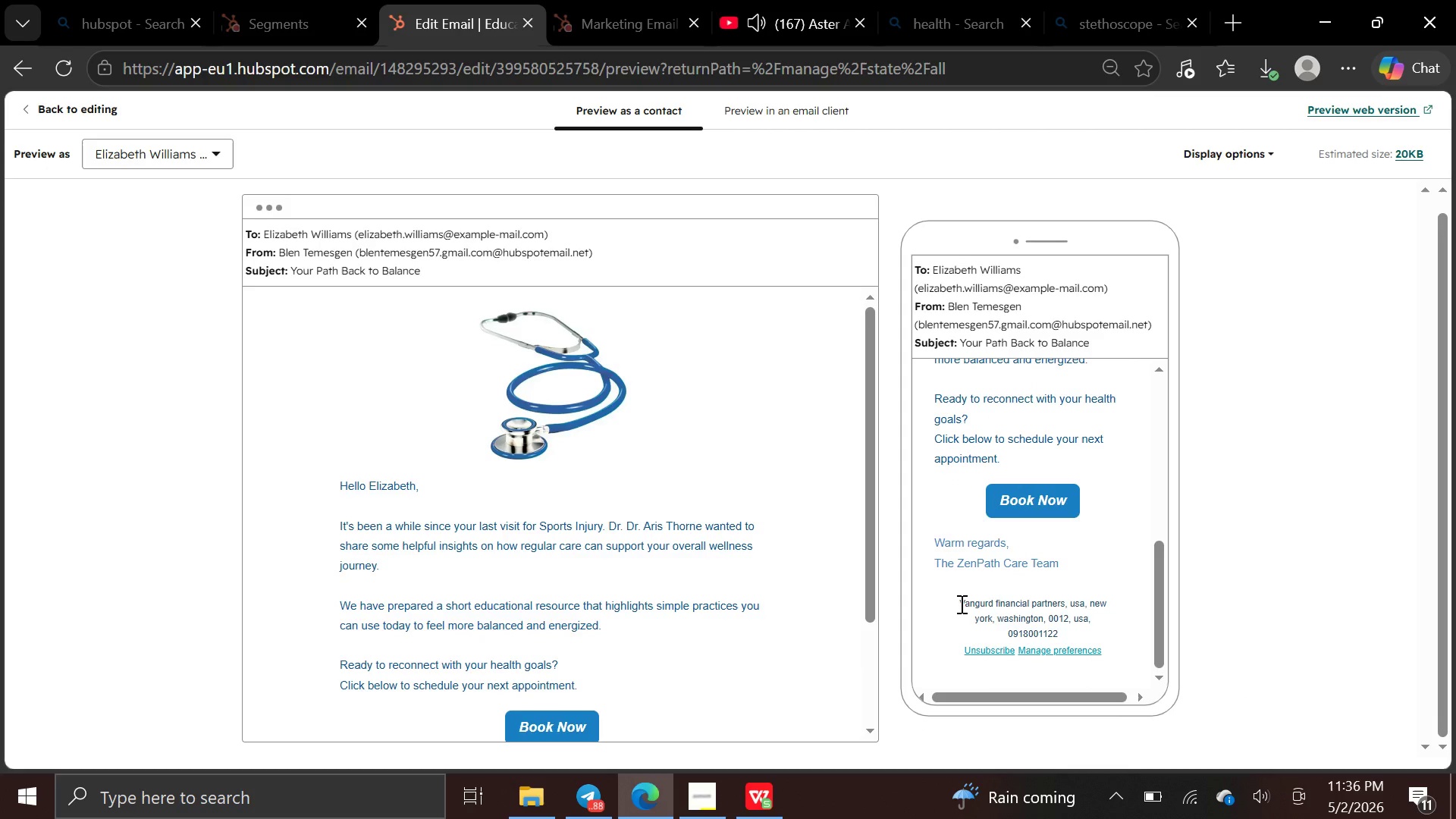 
scroll: coordinate [960, 604], scroll_direction: up, amount: 3.0
 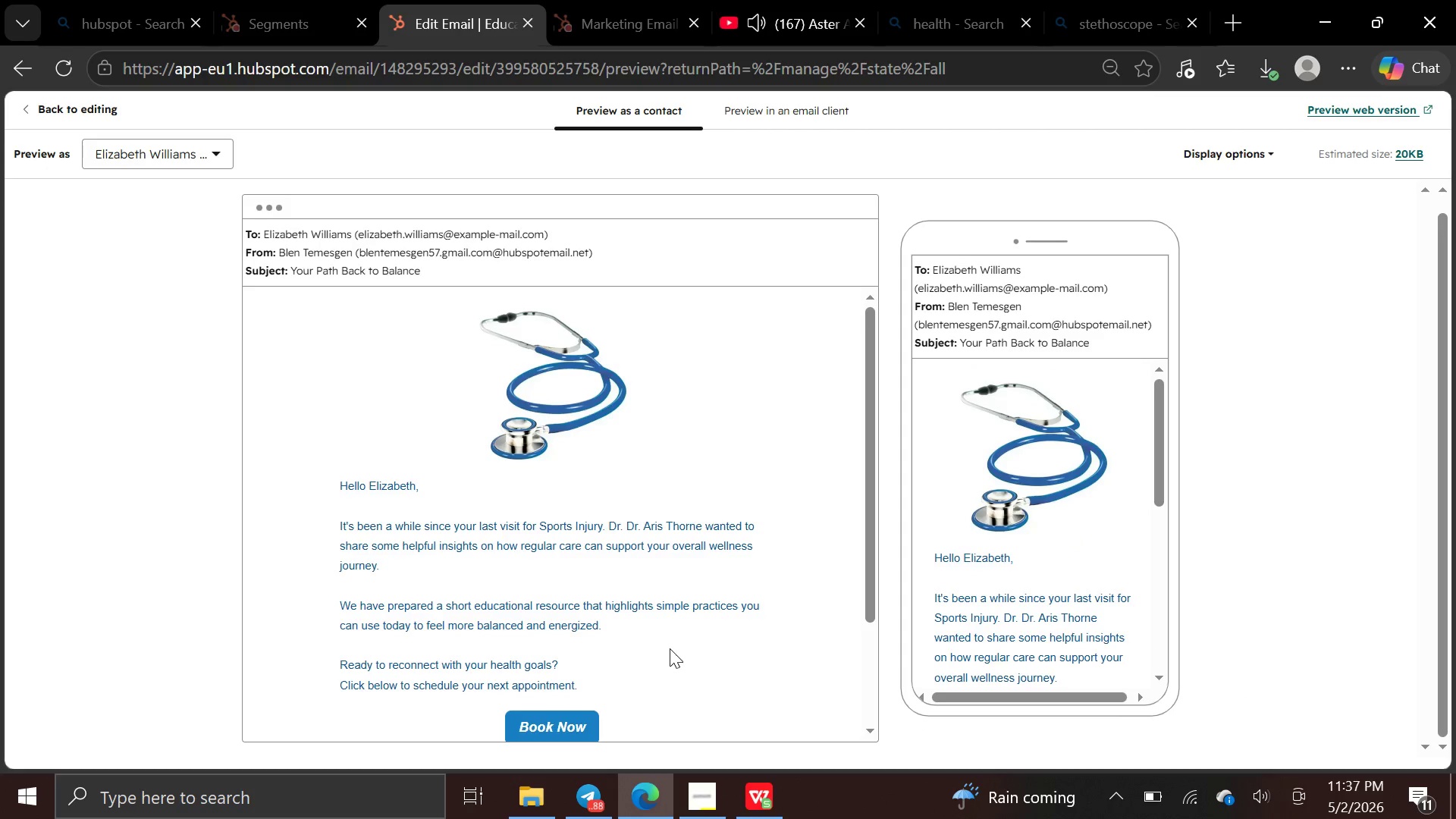 
scroll: coordinate [666, 669], scroll_direction: none, amount: 0.0
 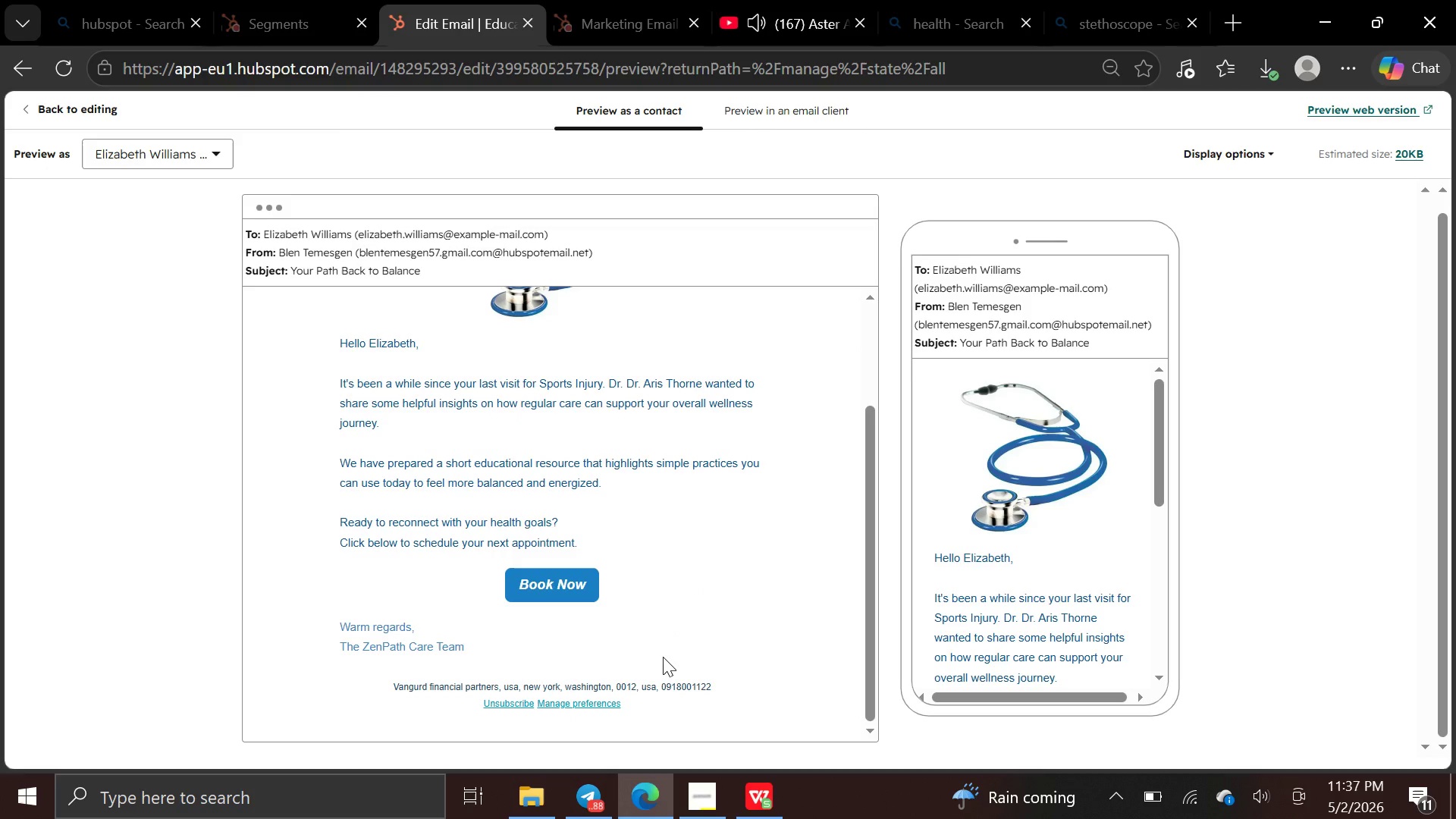 
scroll: coordinate [666, 635], scroll_direction: up, amount: 2.0
 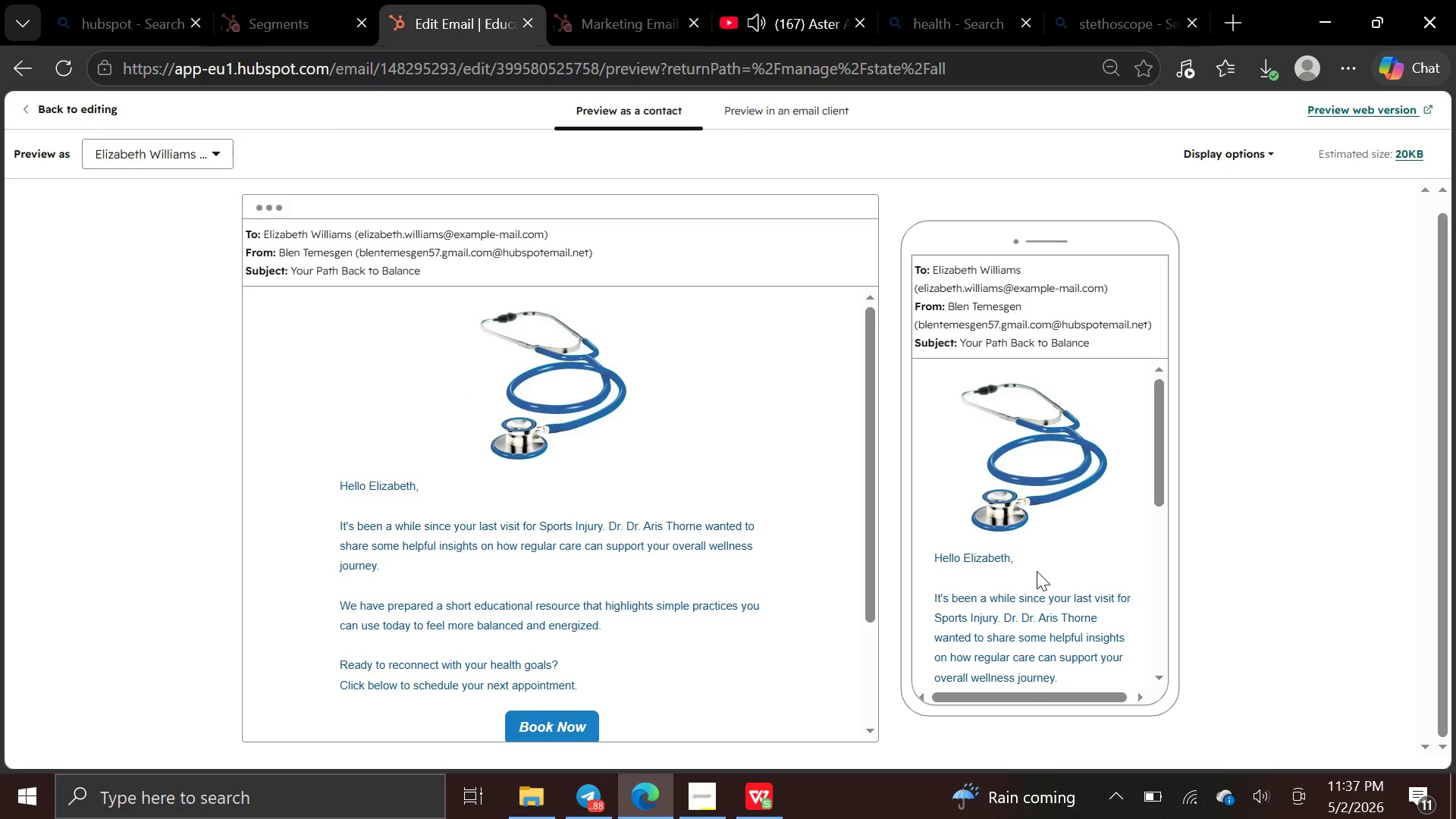 
scroll: coordinate [1004, 586], scroll_direction: down, amount: 6.0
 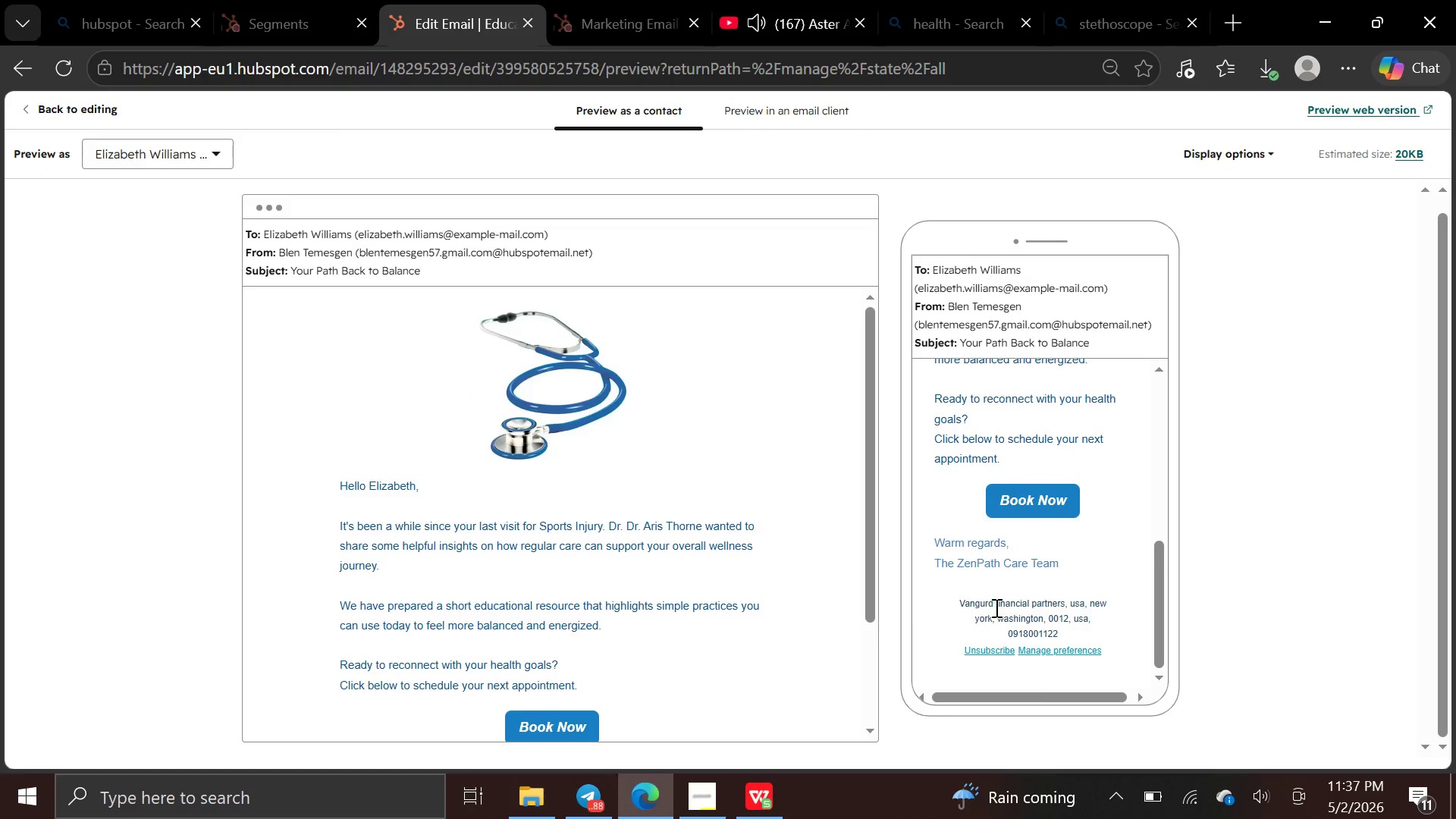 
scroll: coordinate [534, 588], scroll_direction: up, amount: 5.0
 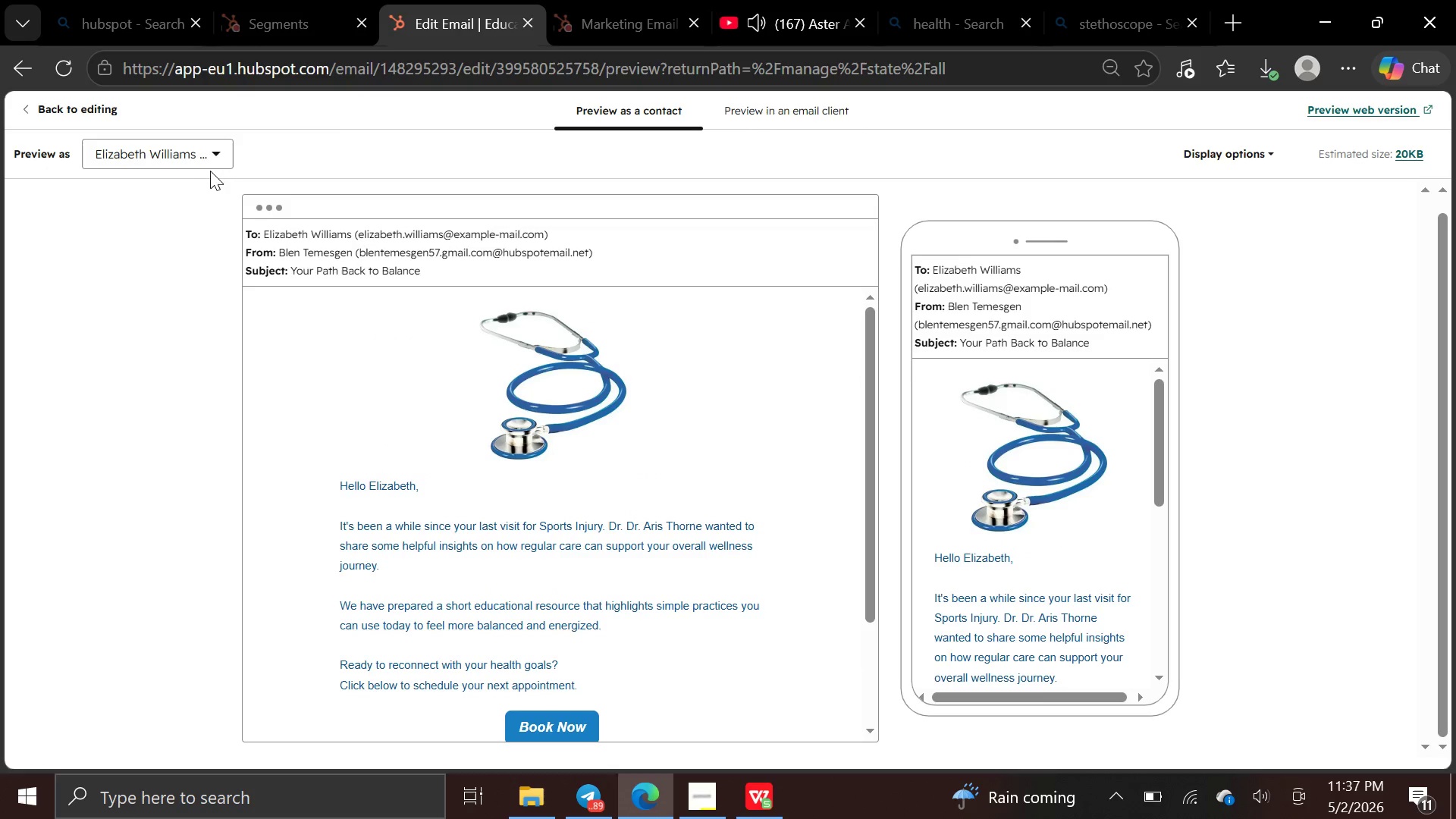 
left_click([215, 161])
 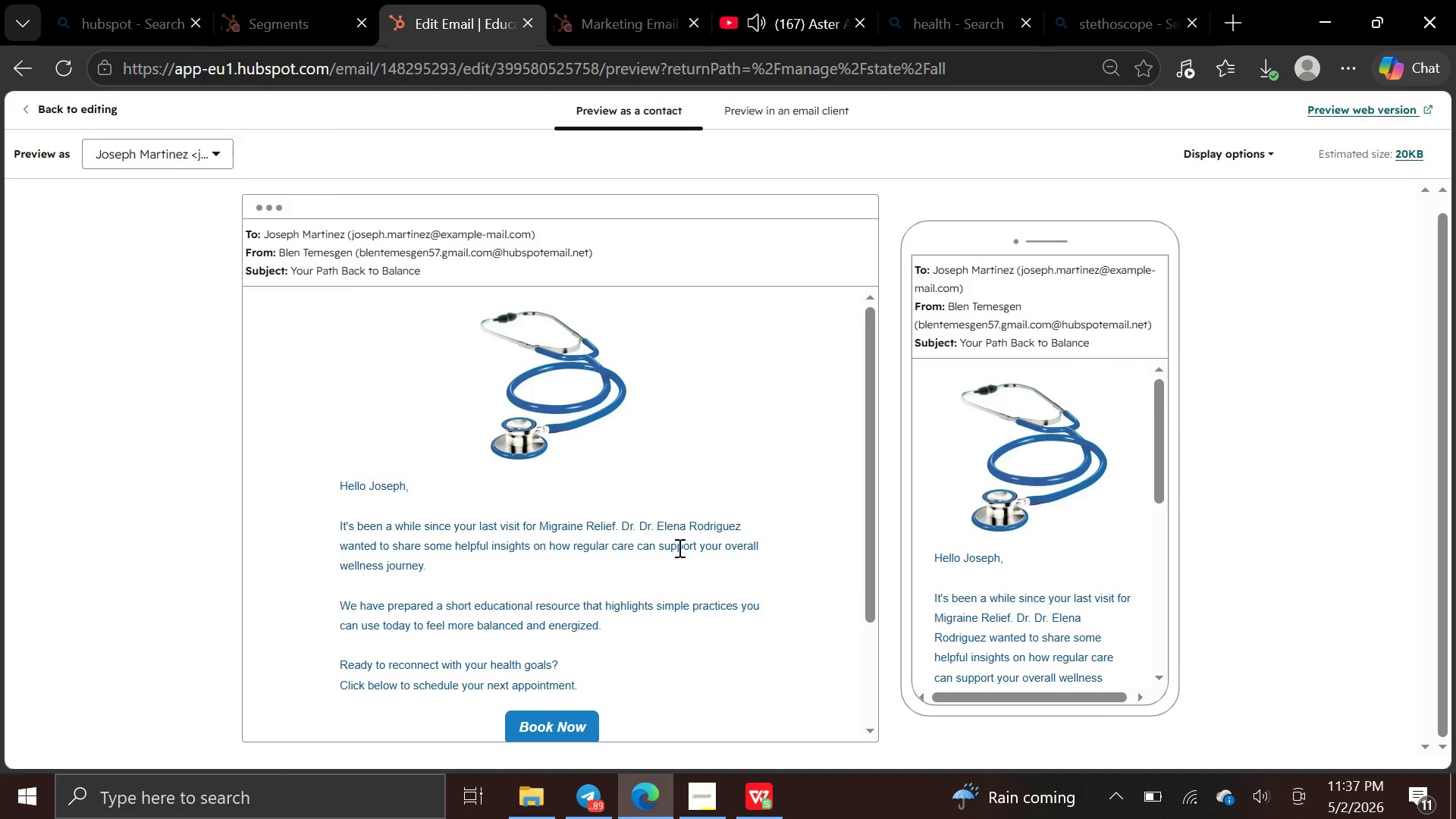 
scroll: coordinate [976, 576], scroll_direction: down, amount: 4.0
 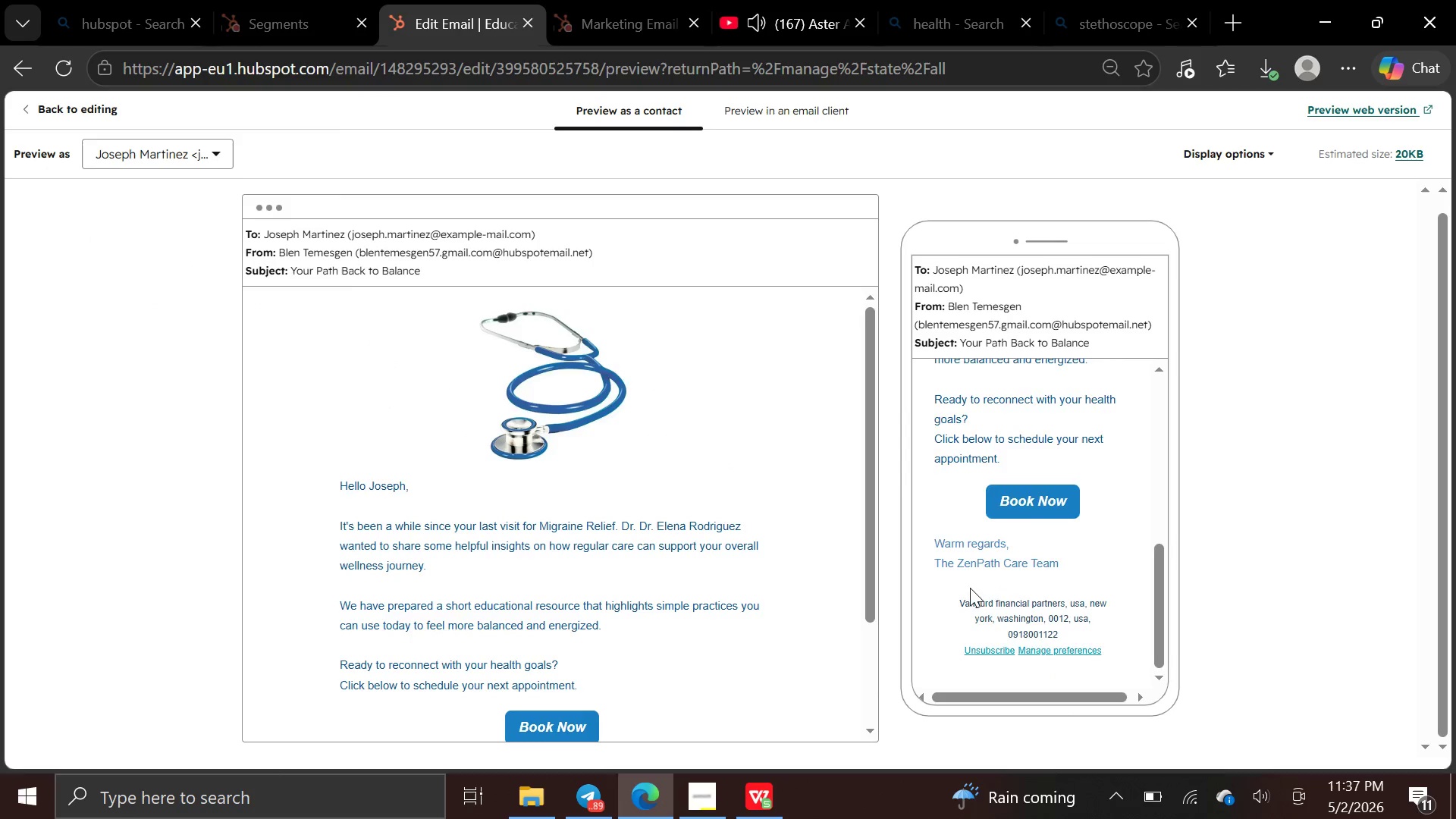 
scroll: coordinate [969, 588], scroll_direction: up, amount: 4.0
 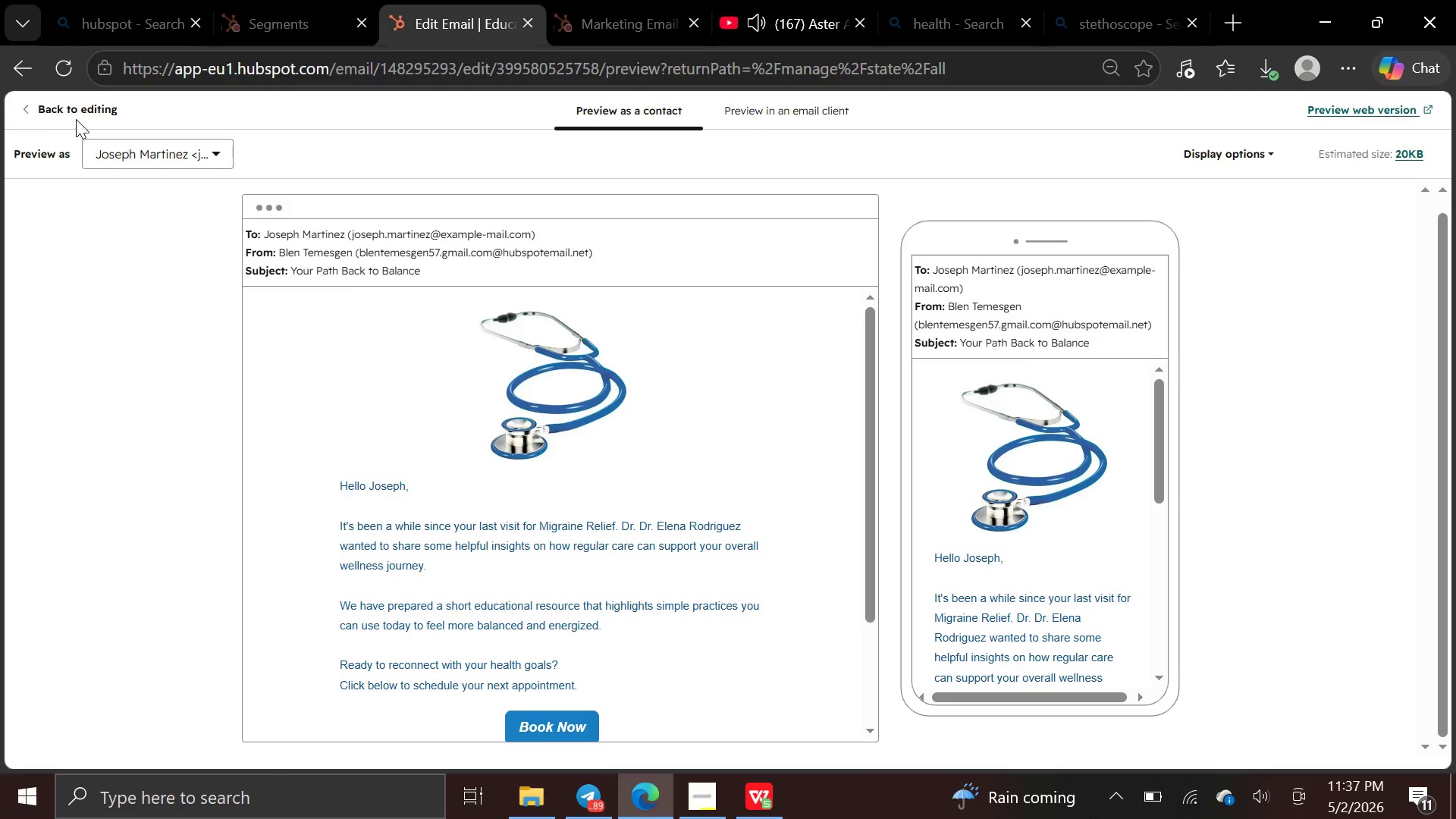 
left_click([84, 111])
 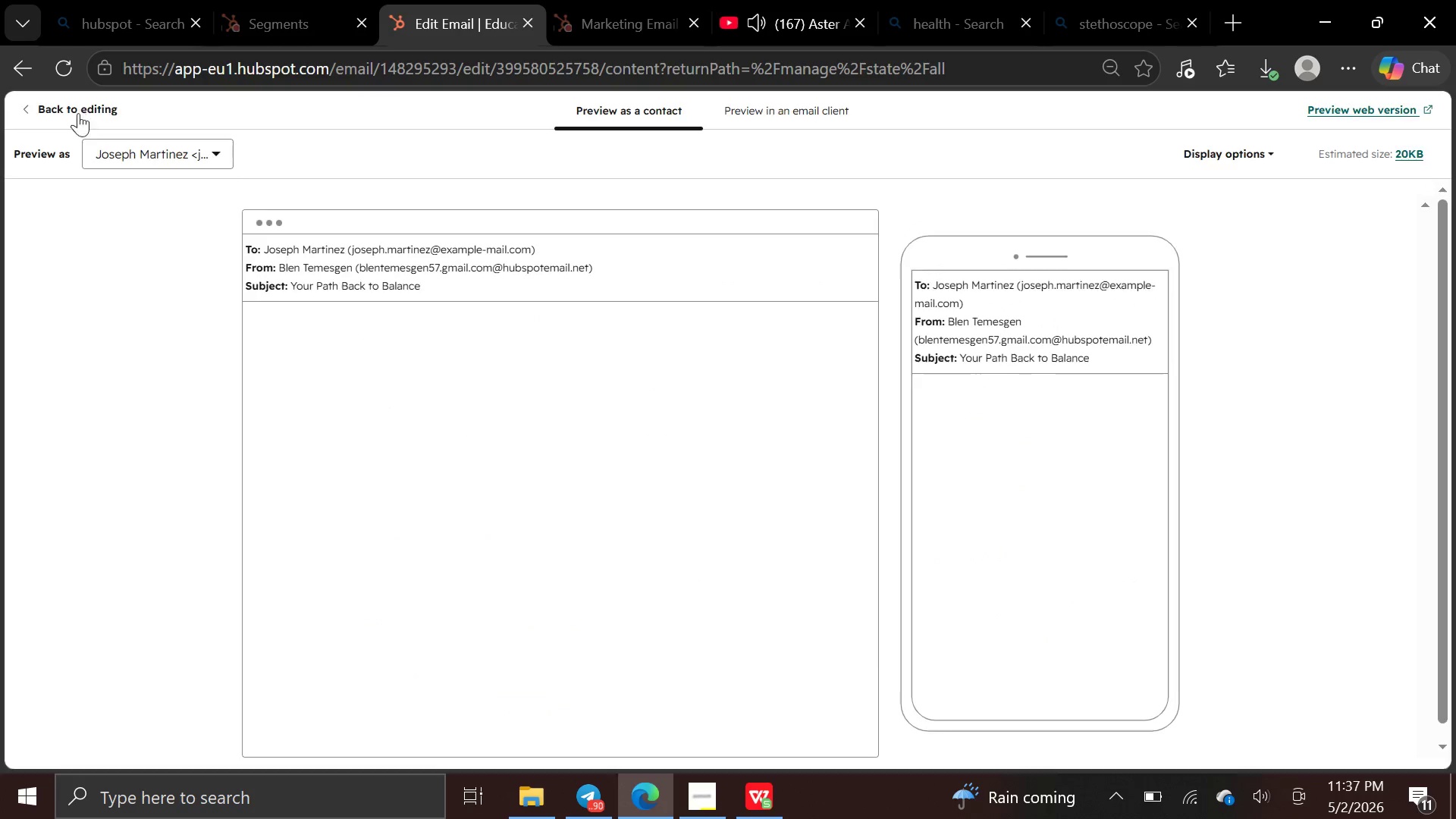 
mouse_move([50, 130])
 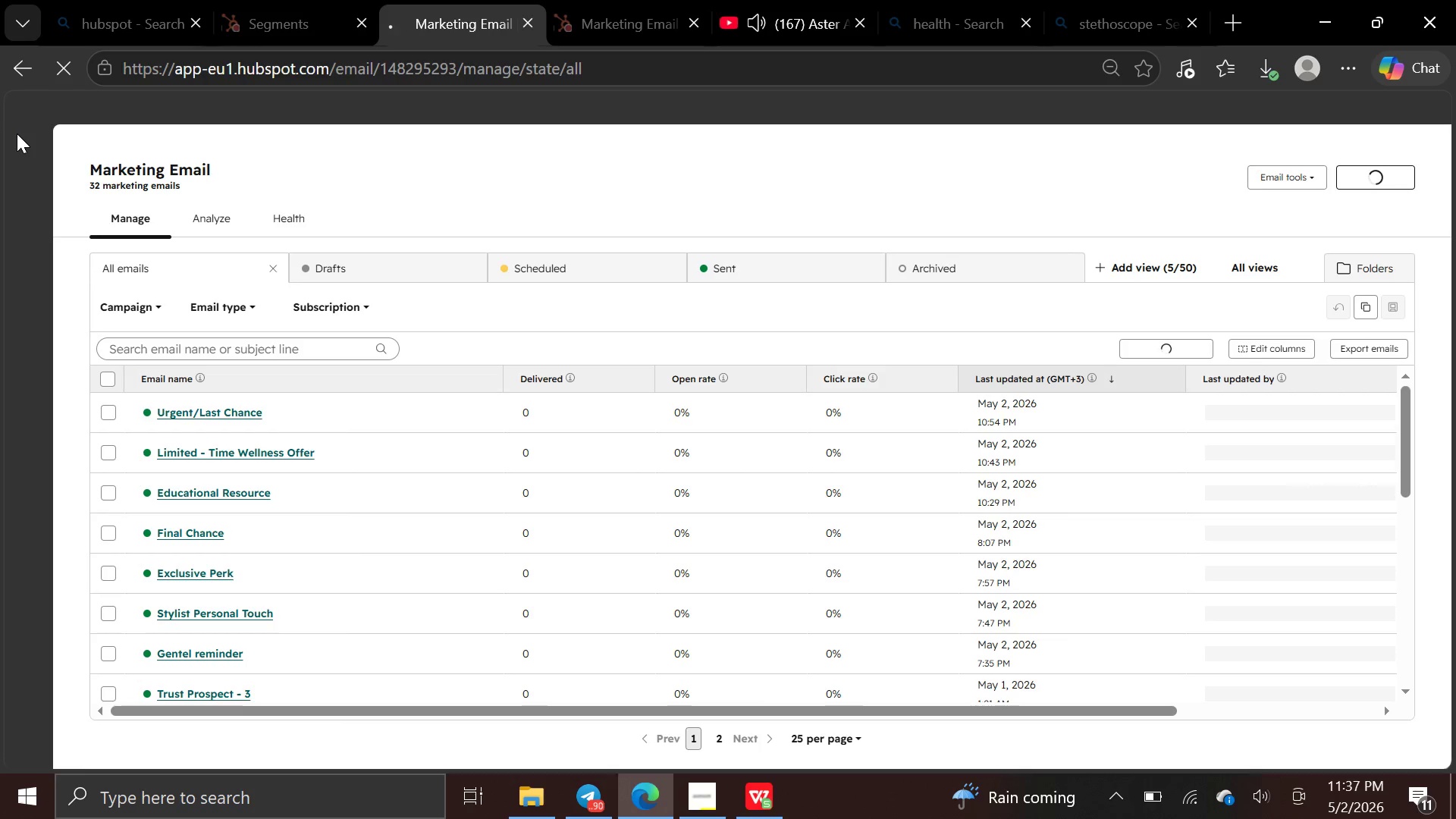 
wait(18.12)
 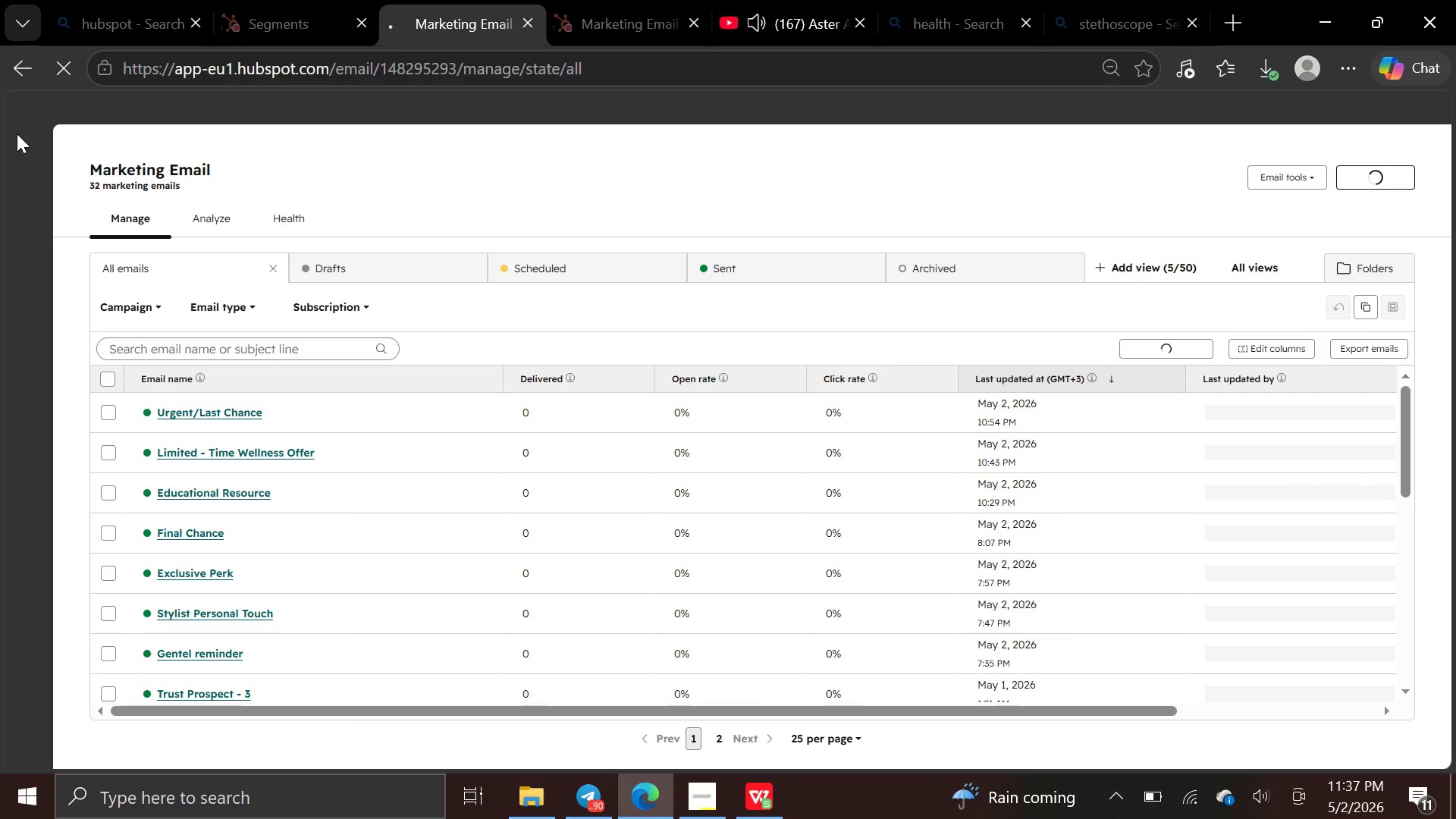 
left_click([359, 453])
 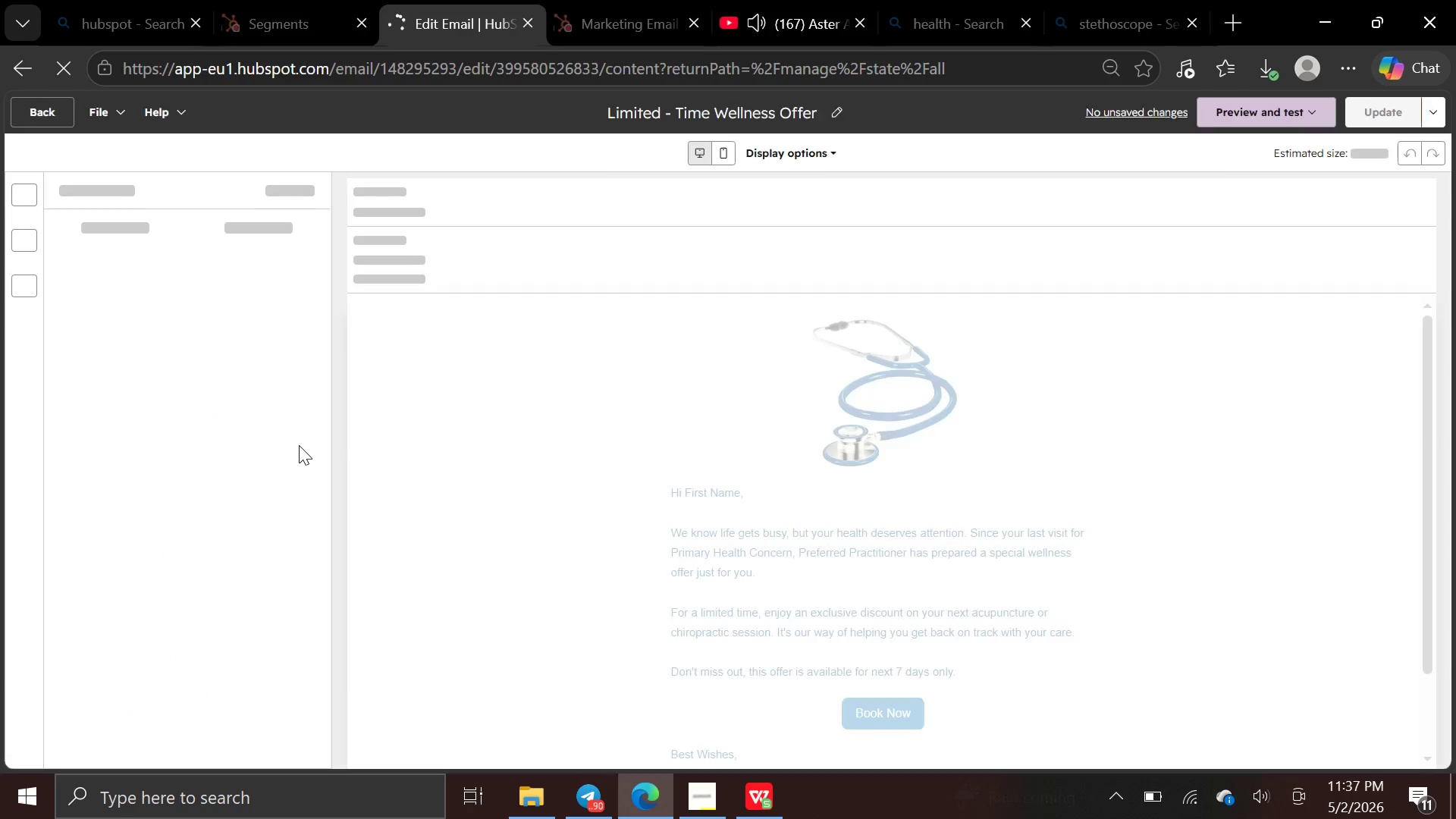 
mouse_move([314, 442])
 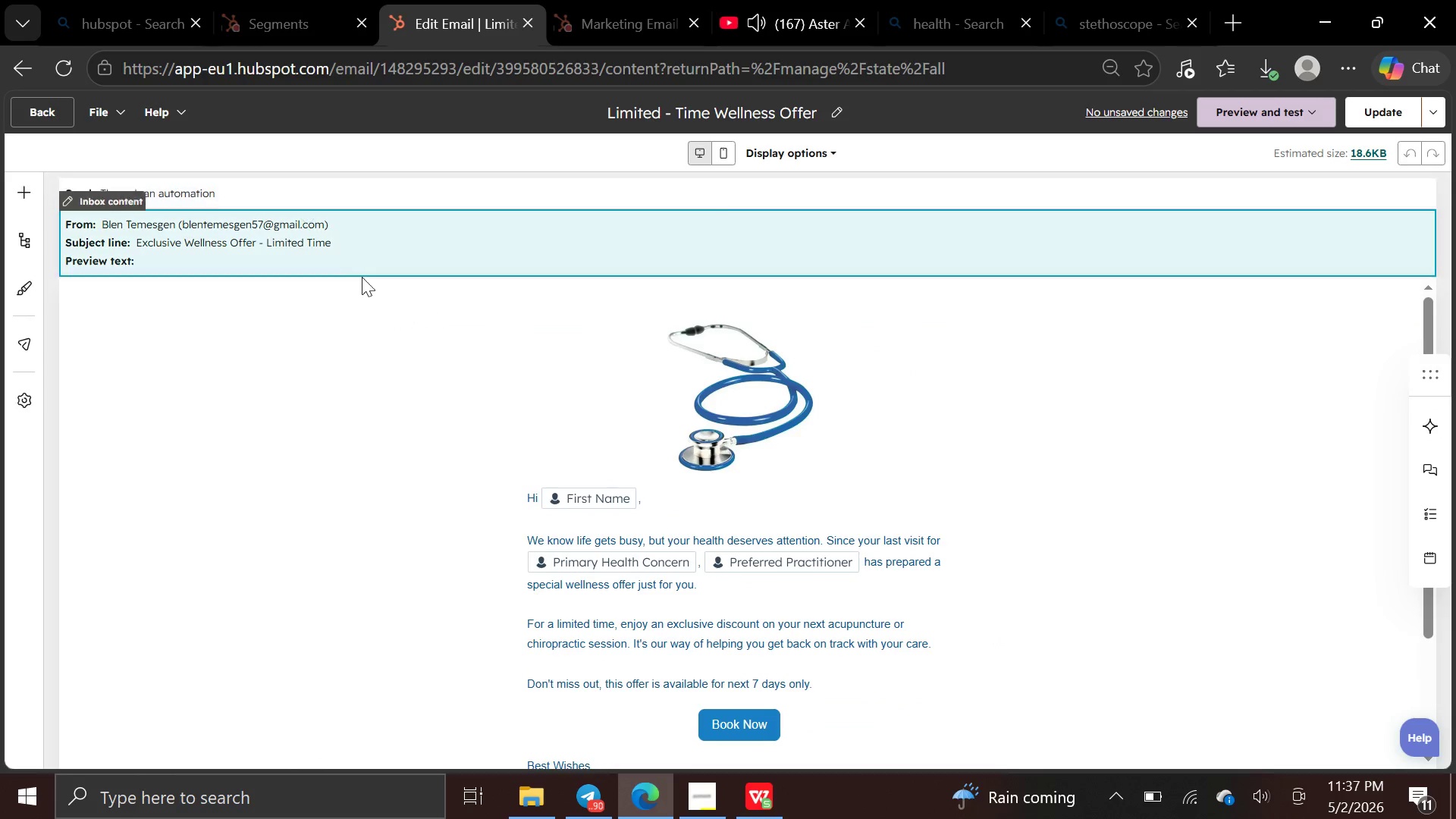 
scroll: coordinate [391, 337], scroll_direction: none, amount: 0.0
 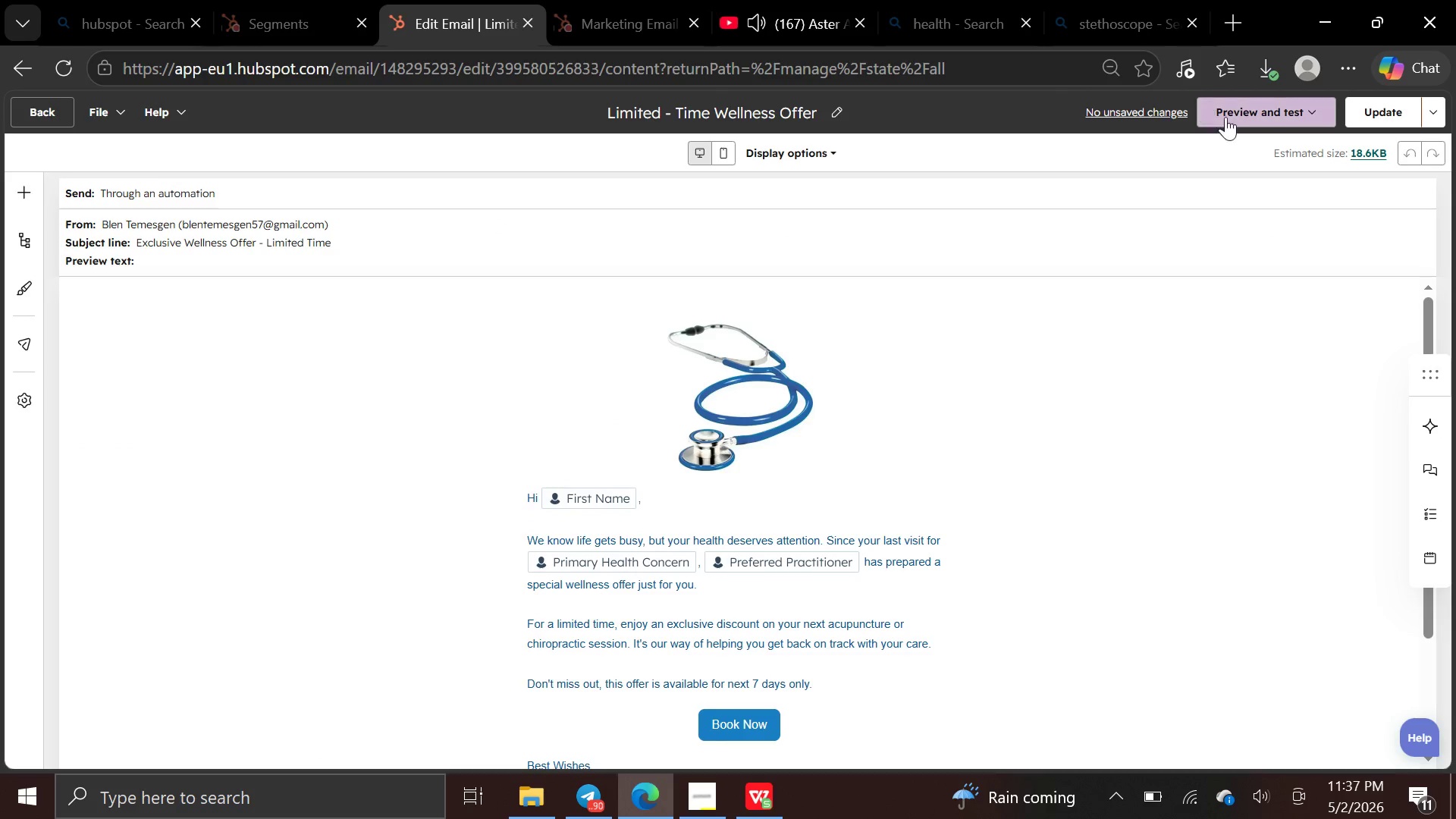 
left_click([1252, 115])
 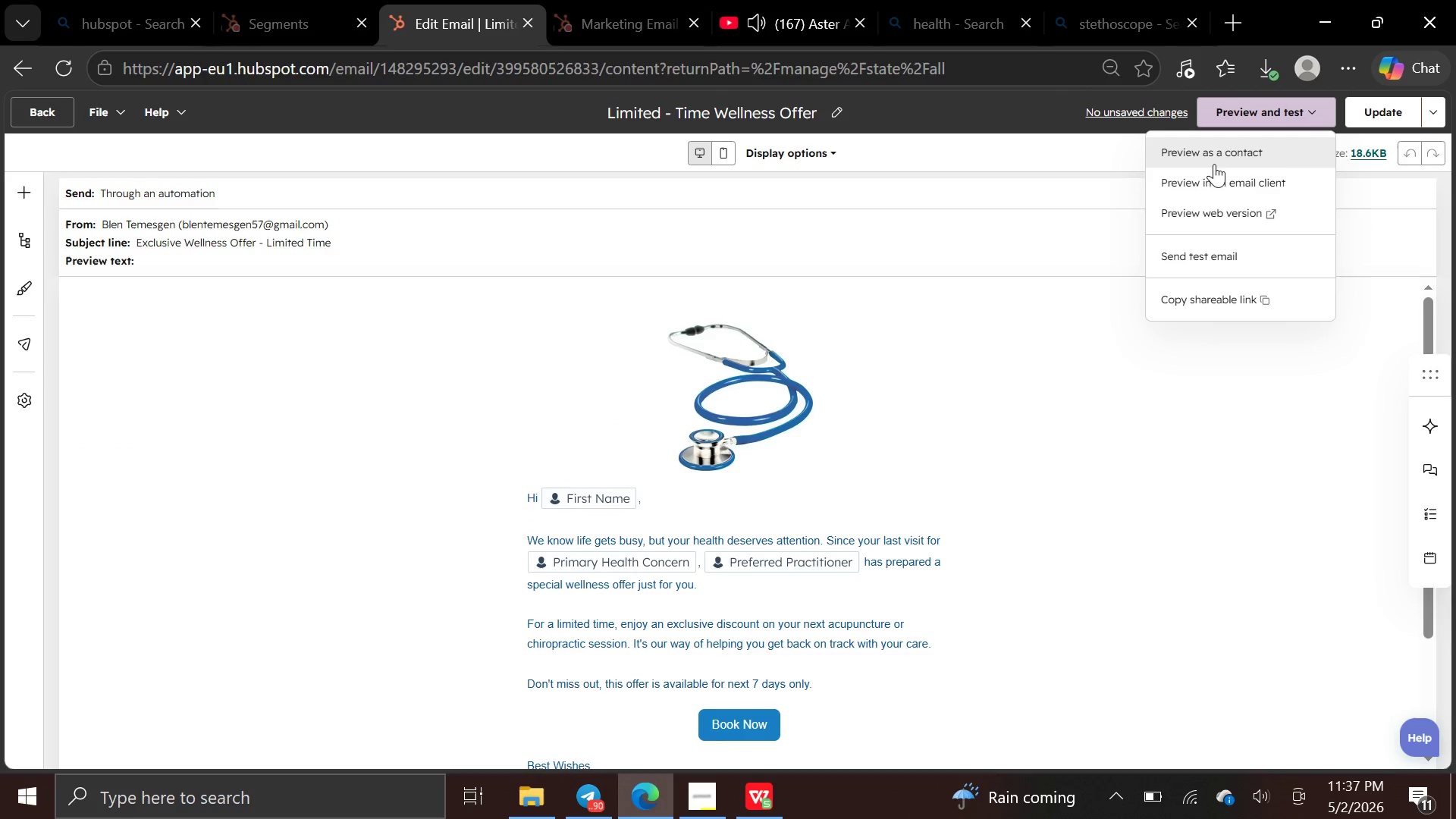 
left_click([1214, 147])
 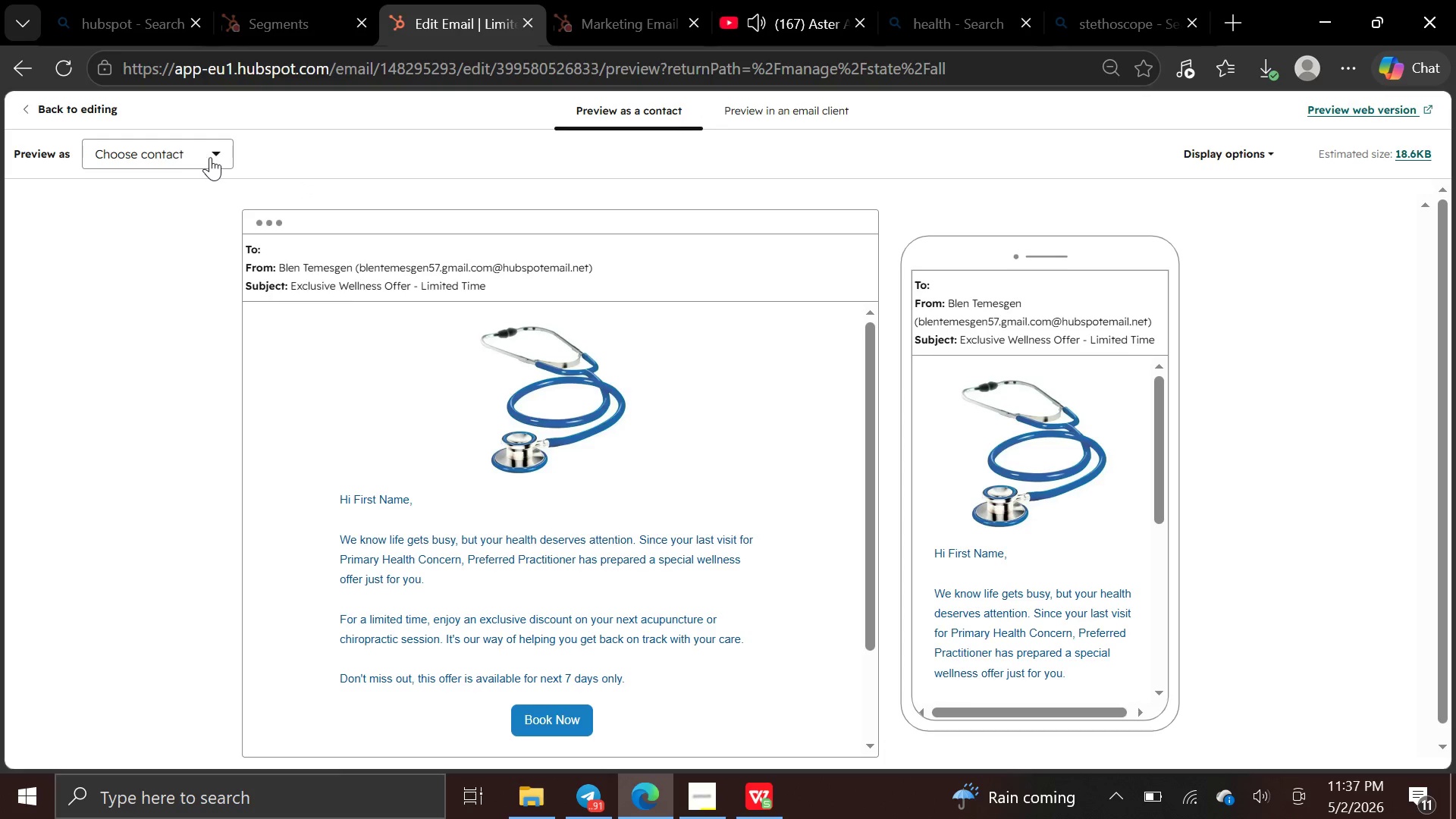 
wait(5.45)
 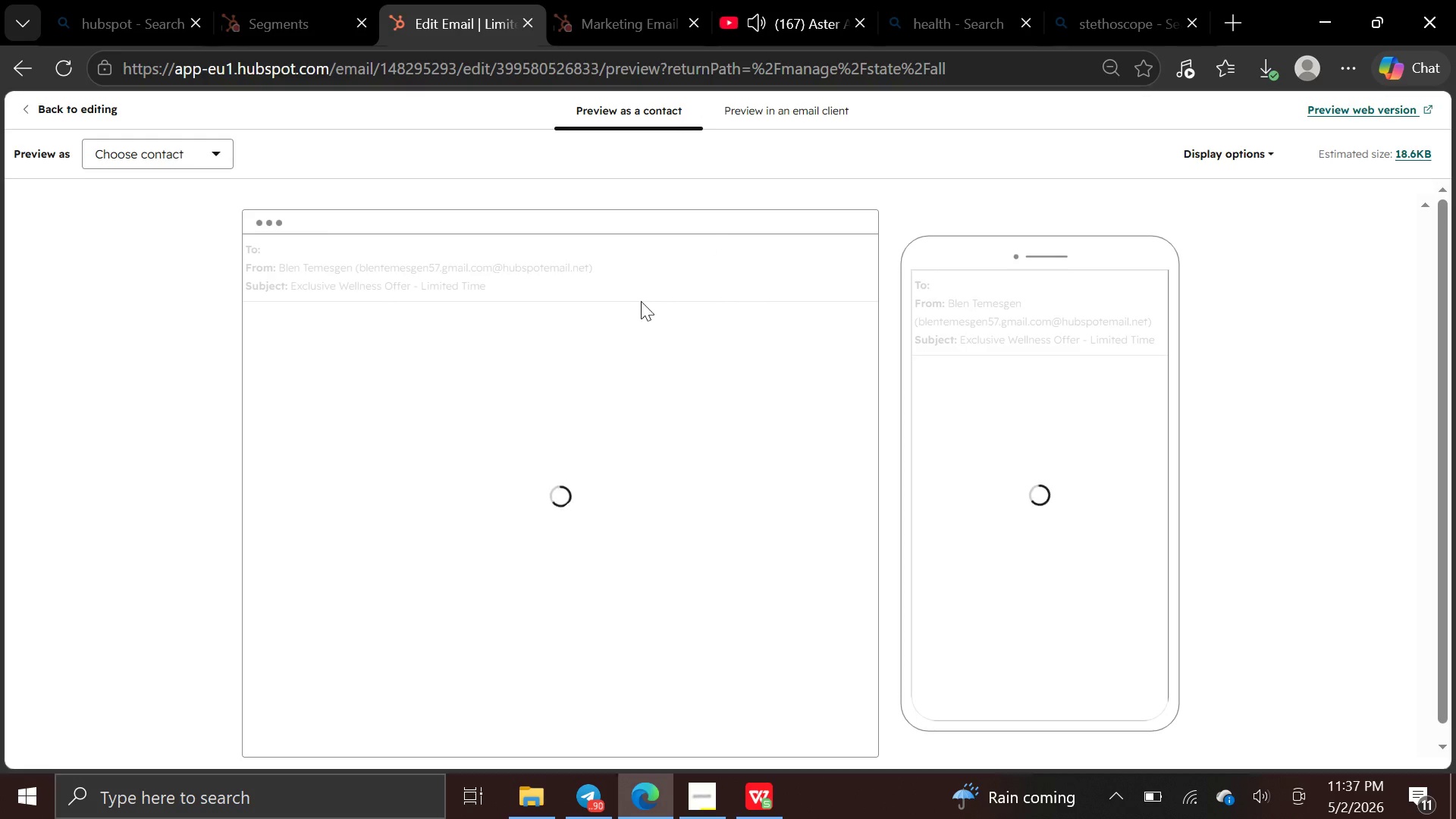 
scroll: coordinate [199, 238], scroll_direction: none, amount: 0.0
 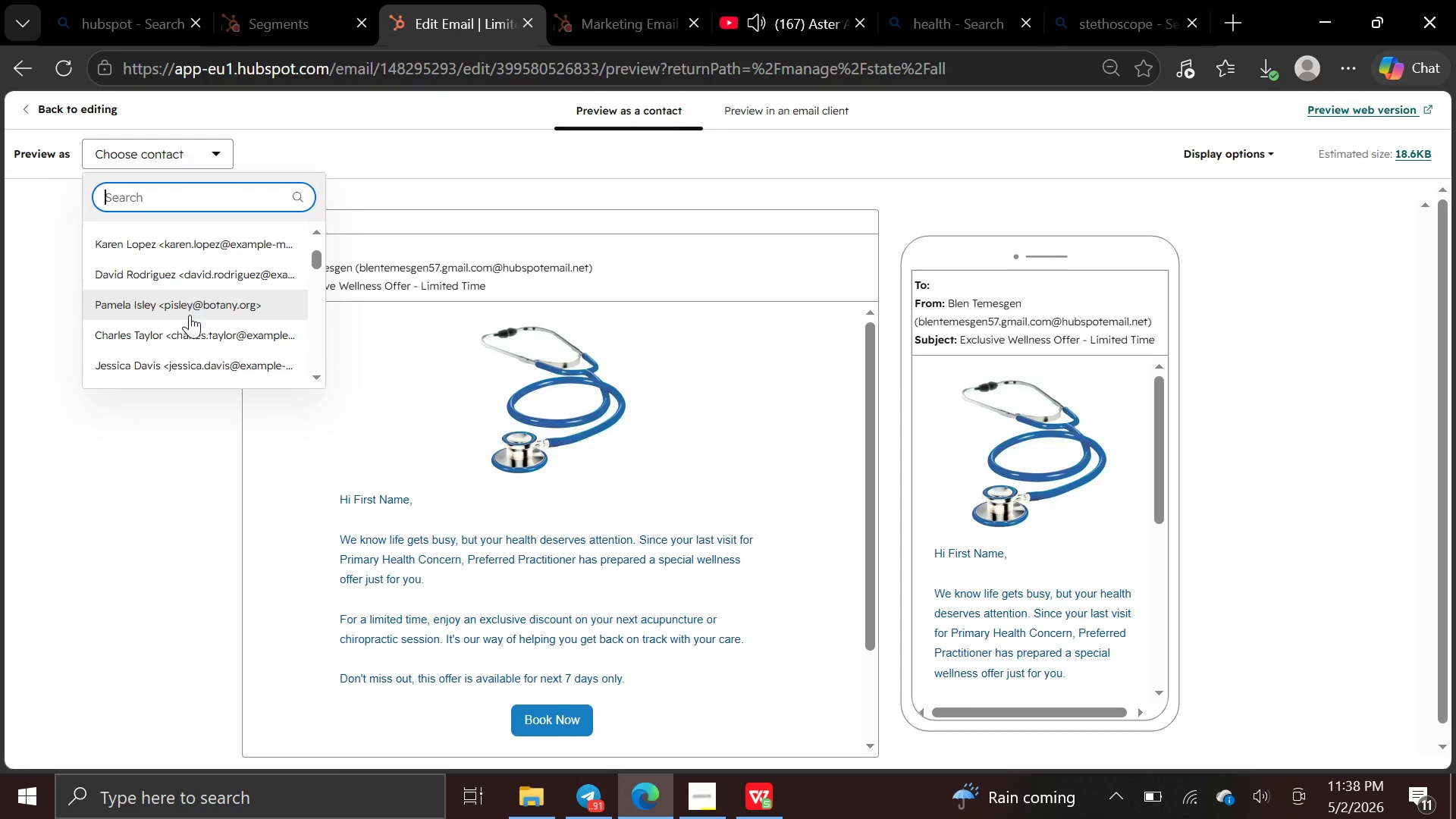 
left_click([190, 316])
 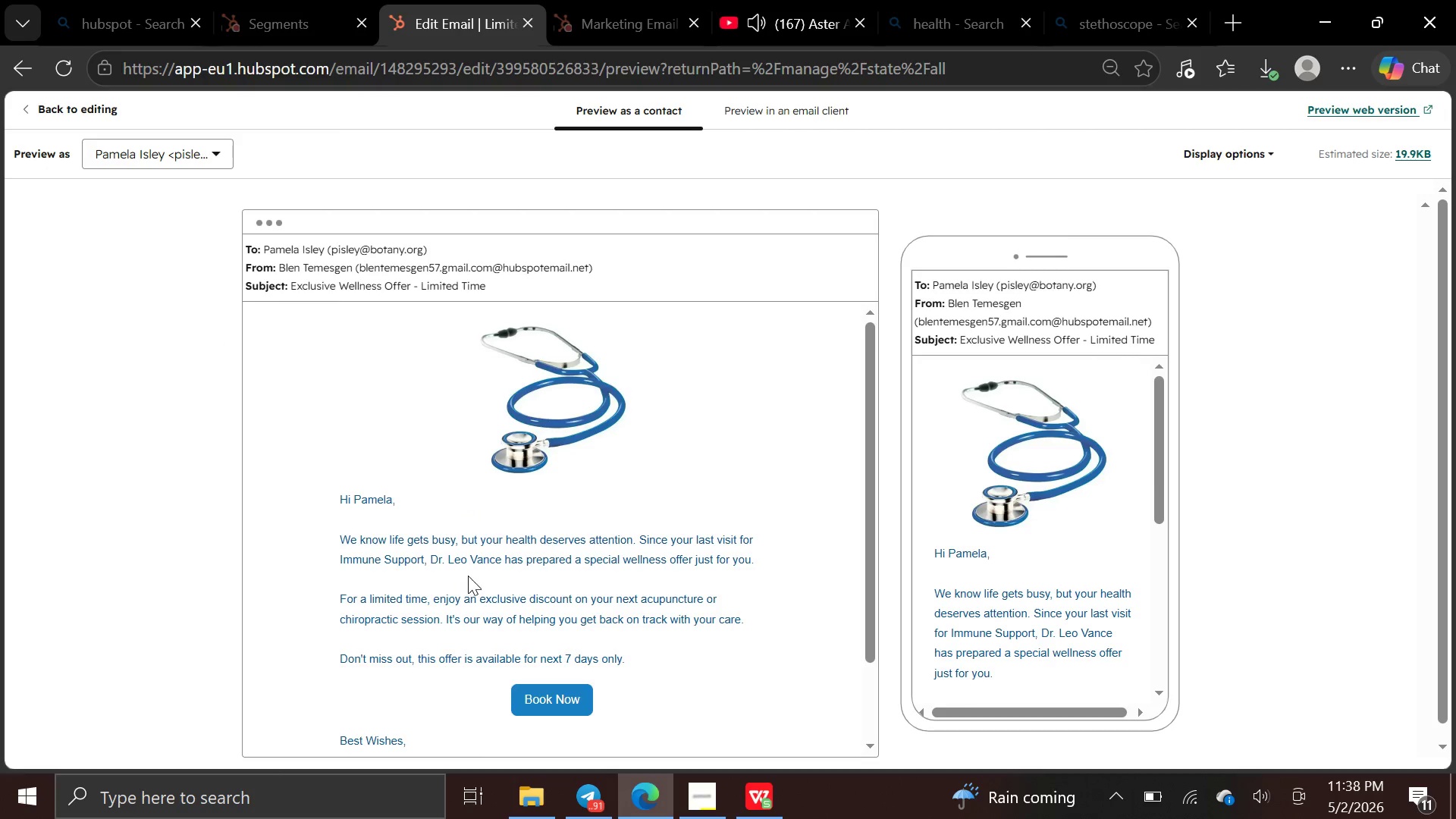 
wait(11.05)
 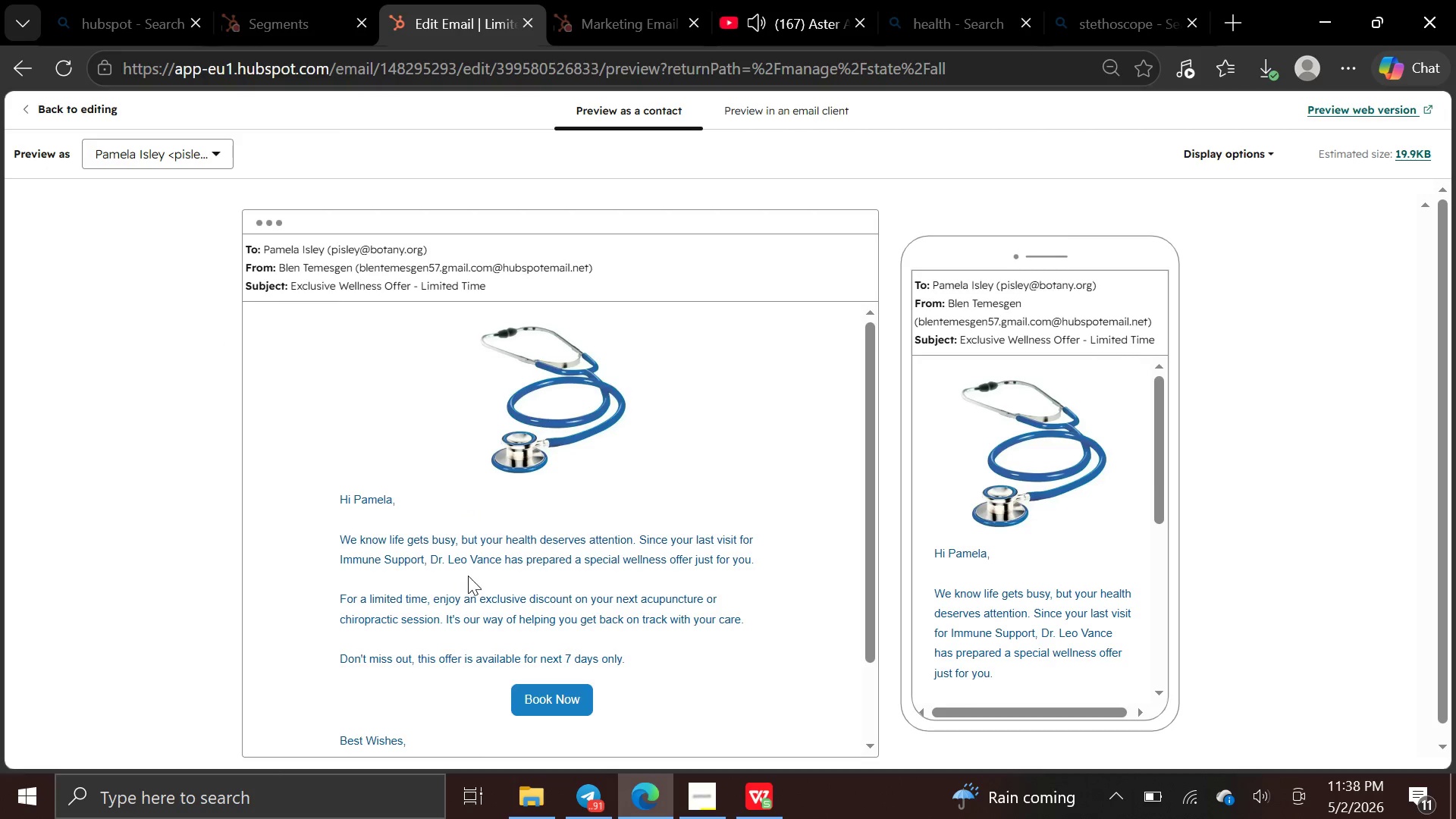 
scroll: coordinate [633, 553], scroll_direction: down, amount: 7.0
 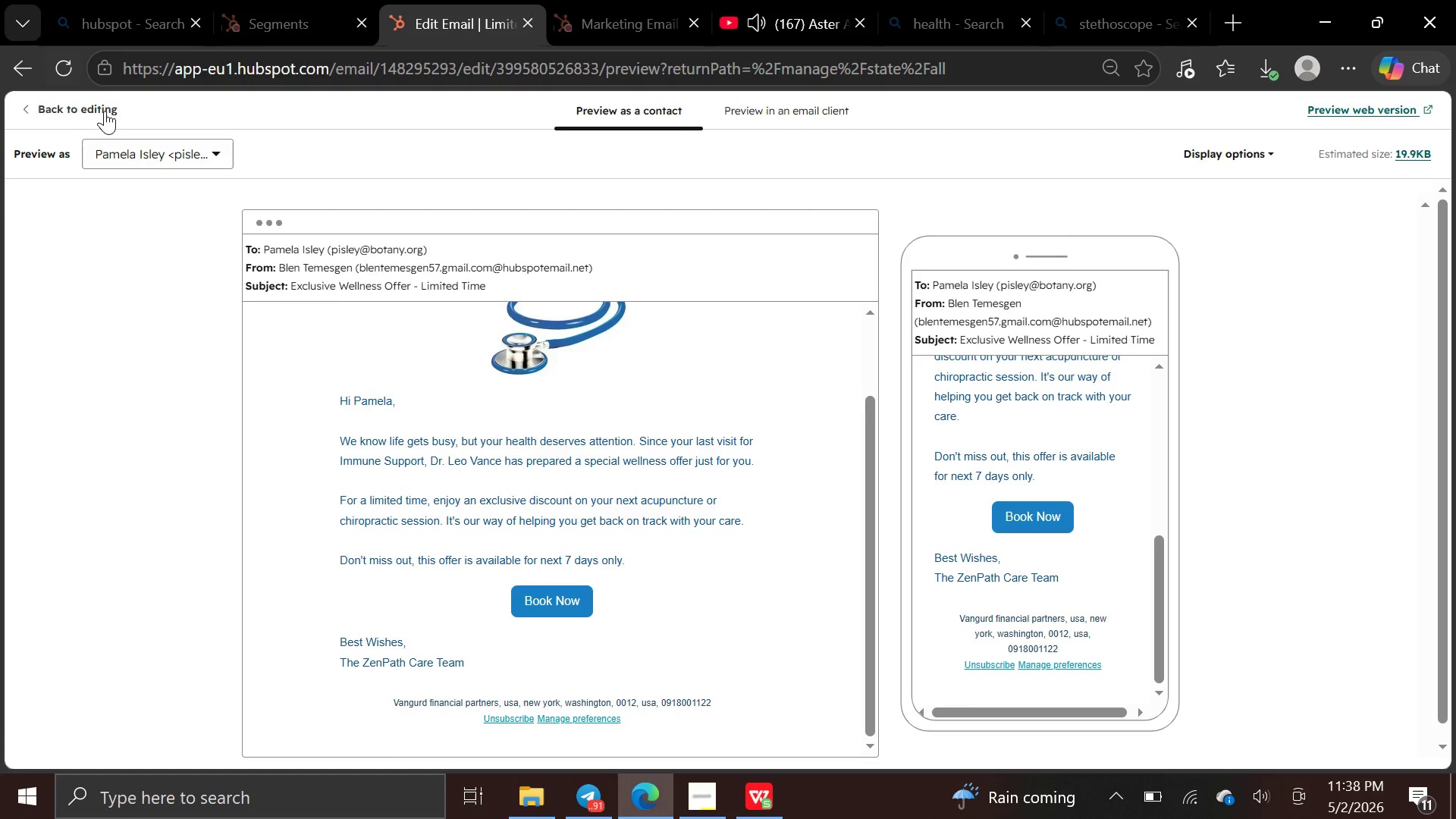 
mouse_move([220, 188])
 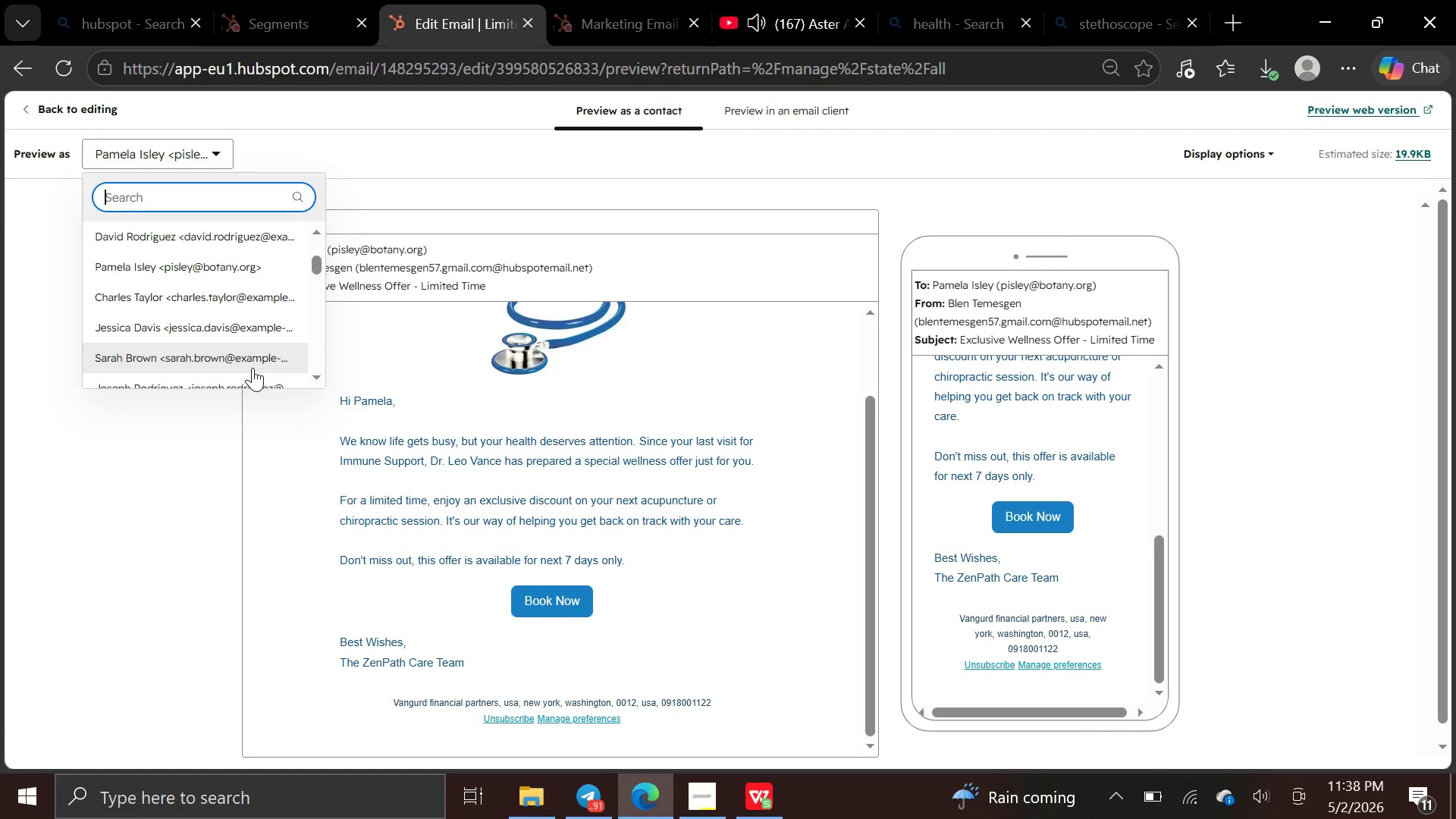 
left_click([253, 368])
 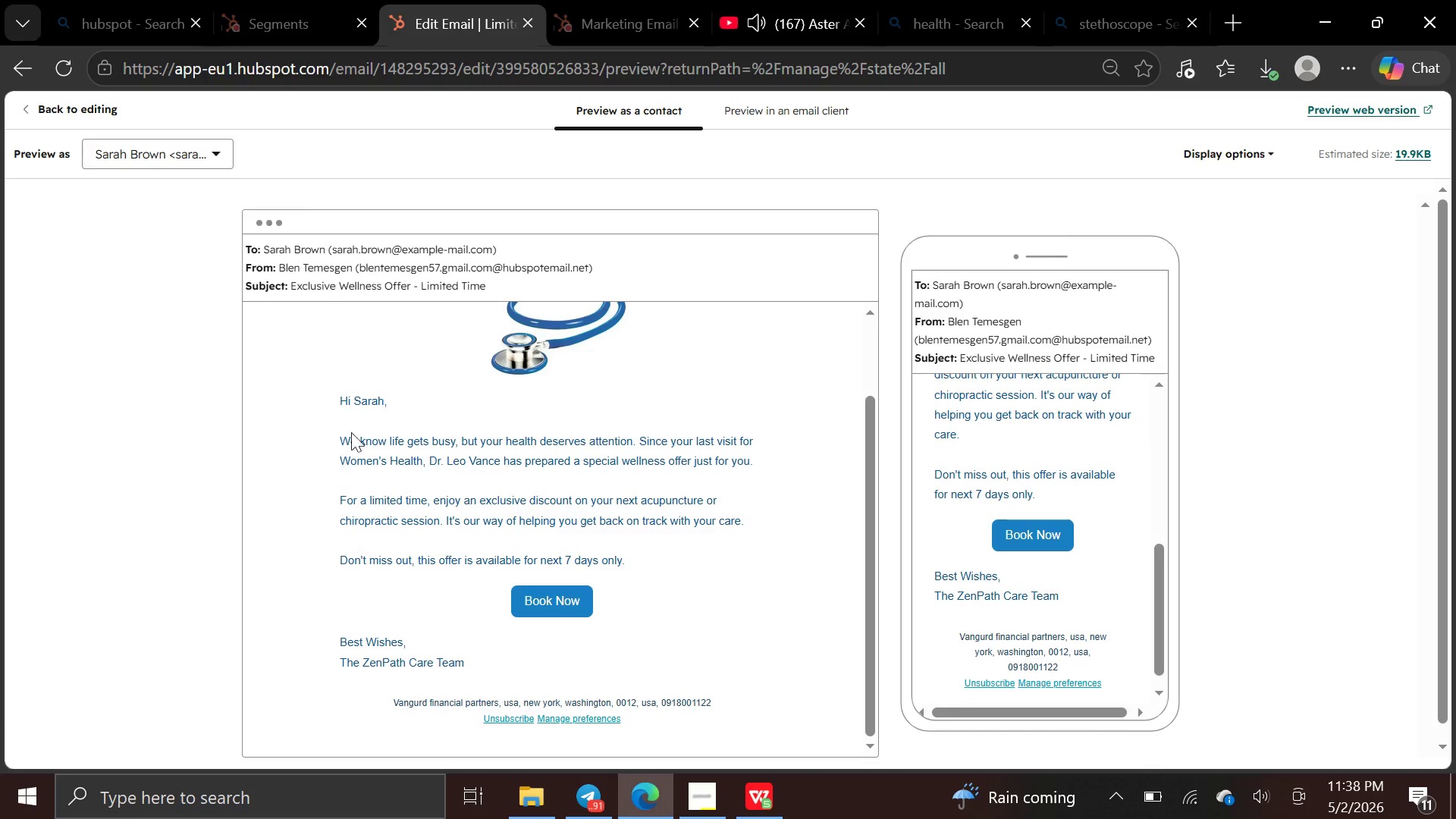 
scroll: coordinate [997, 585], scroll_direction: up, amount: 10.0
 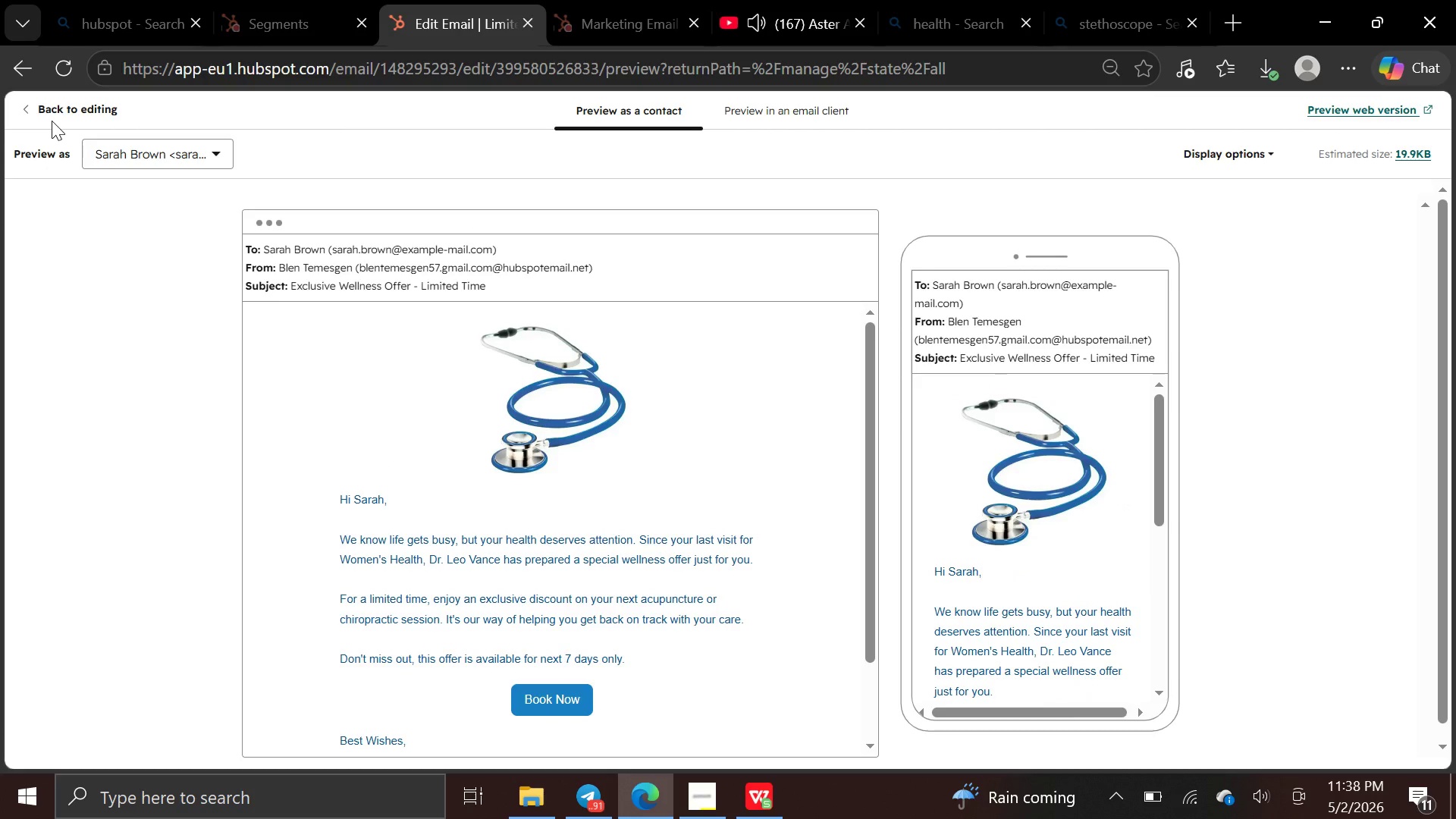 
left_click([52, 115])
 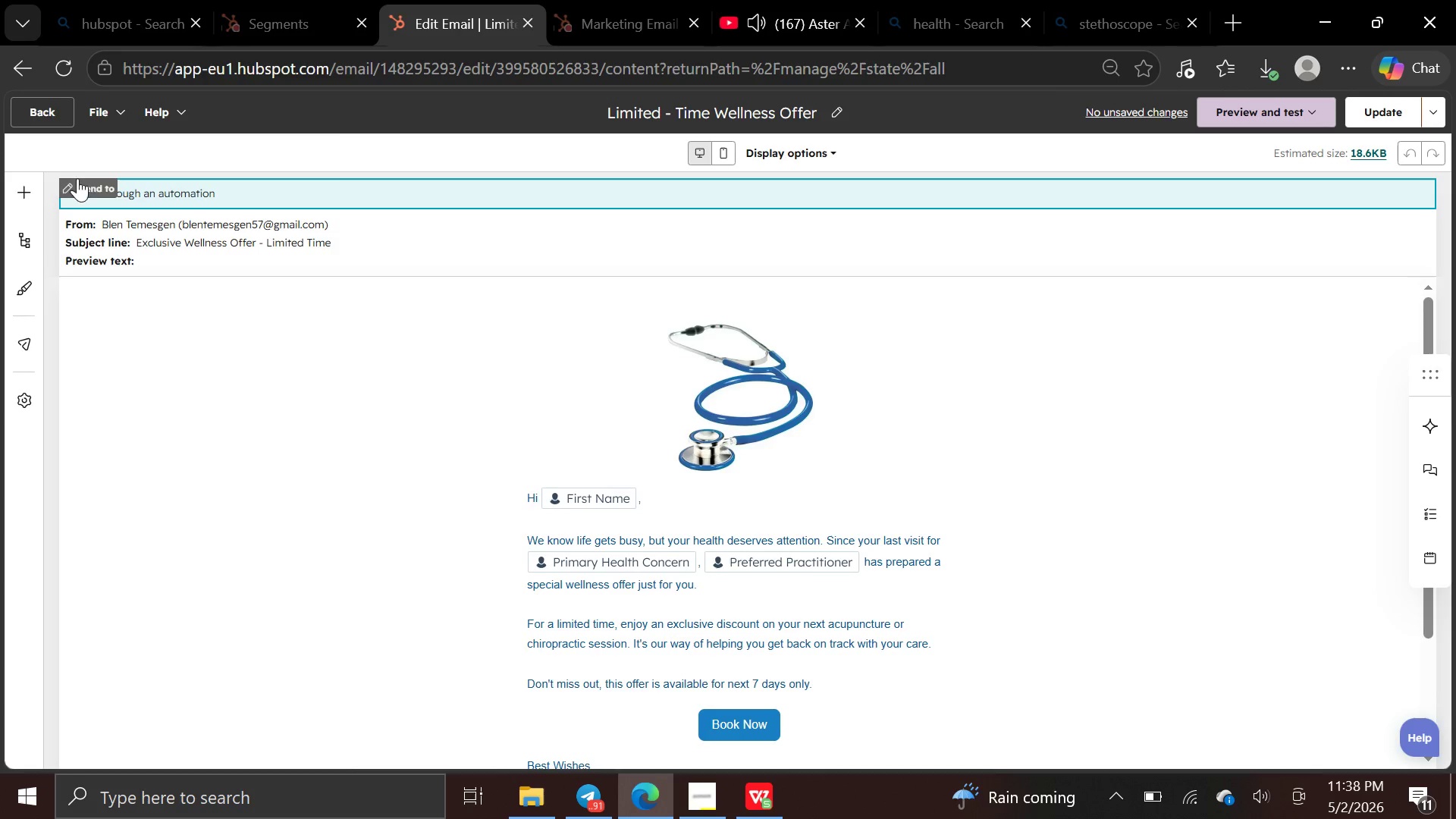 
left_click([42, 106])
 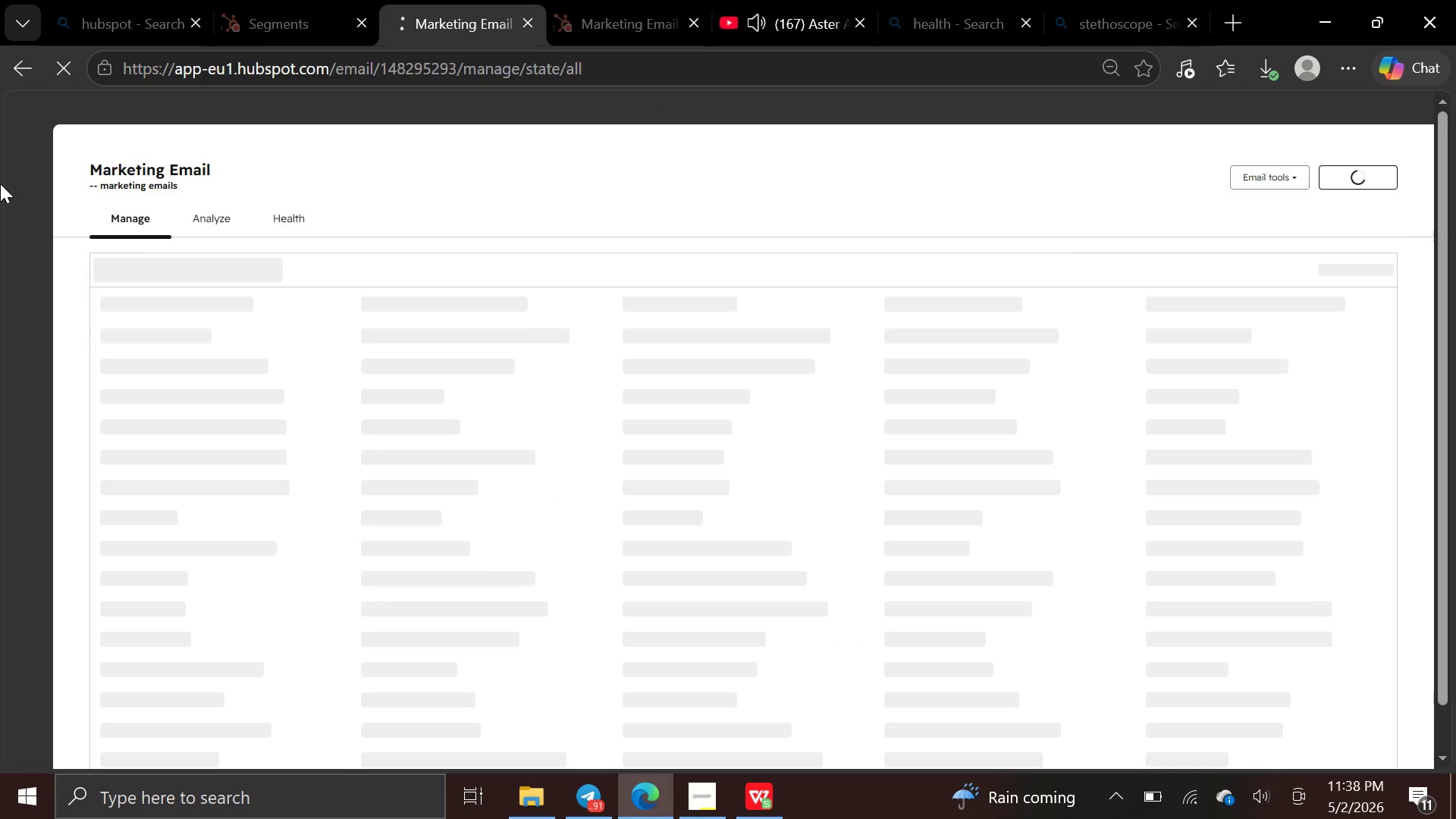 
wait(5.29)
 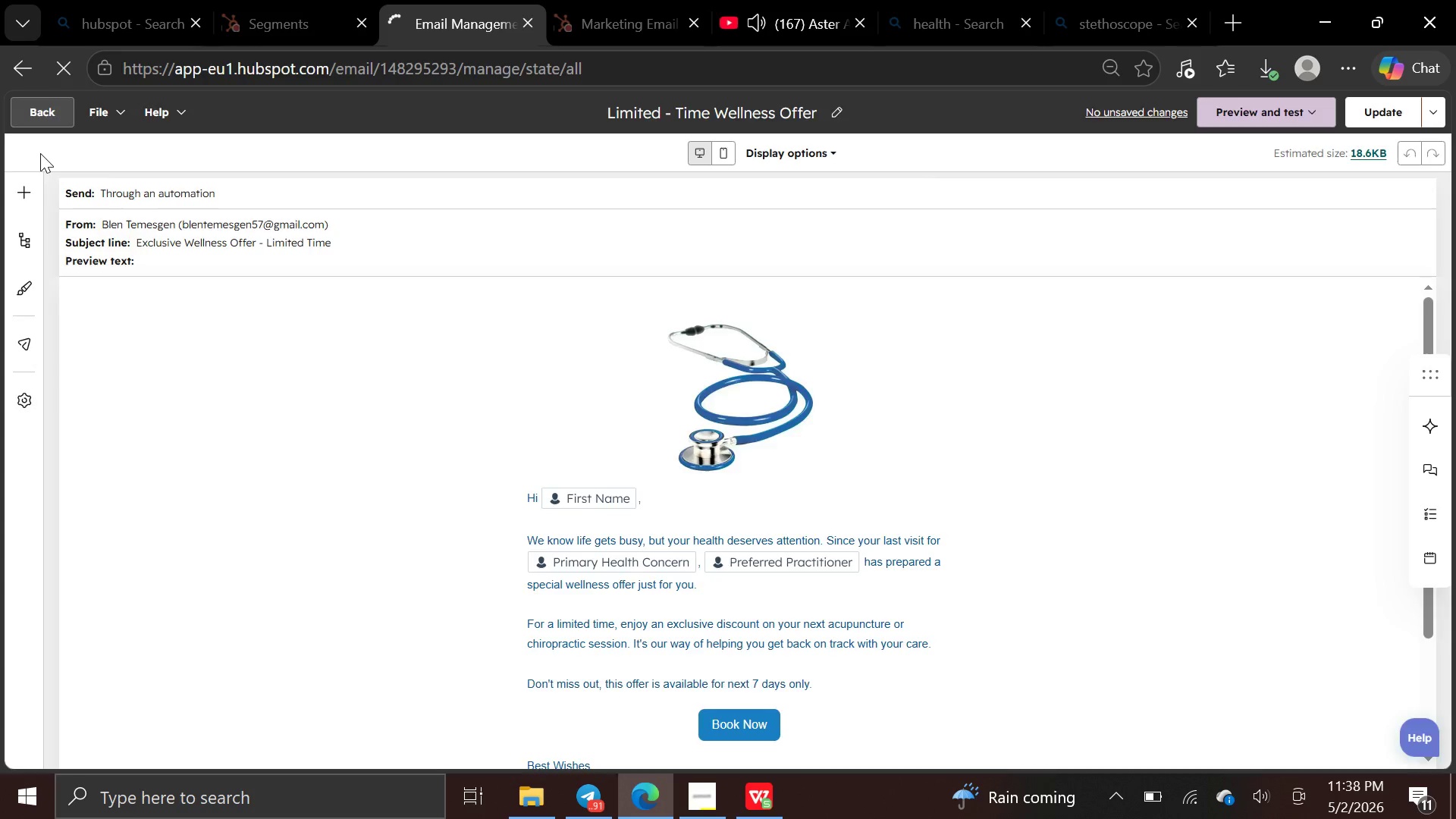 
mouse_move([0, 161])
 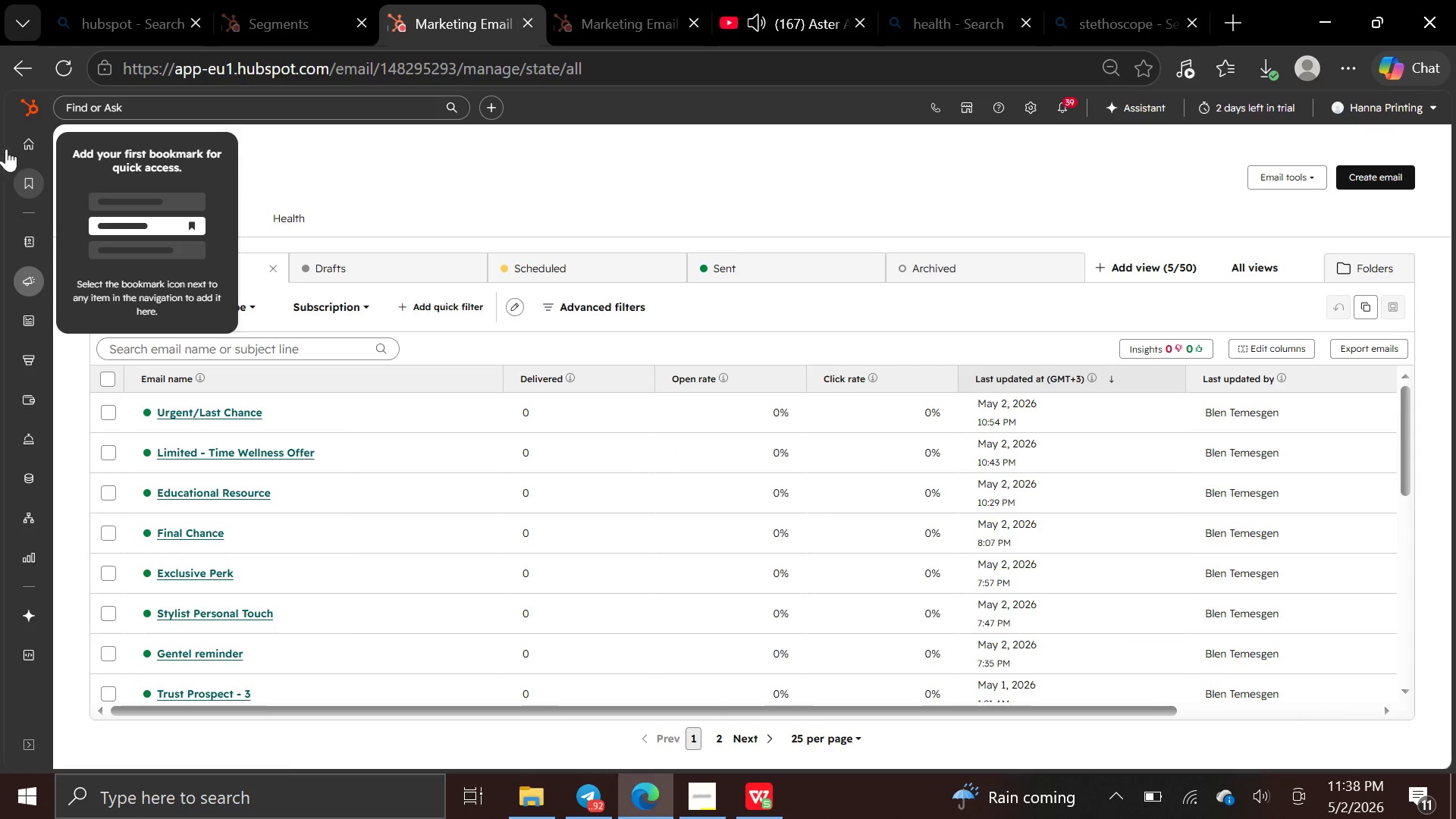 
mouse_move([25, 137])
 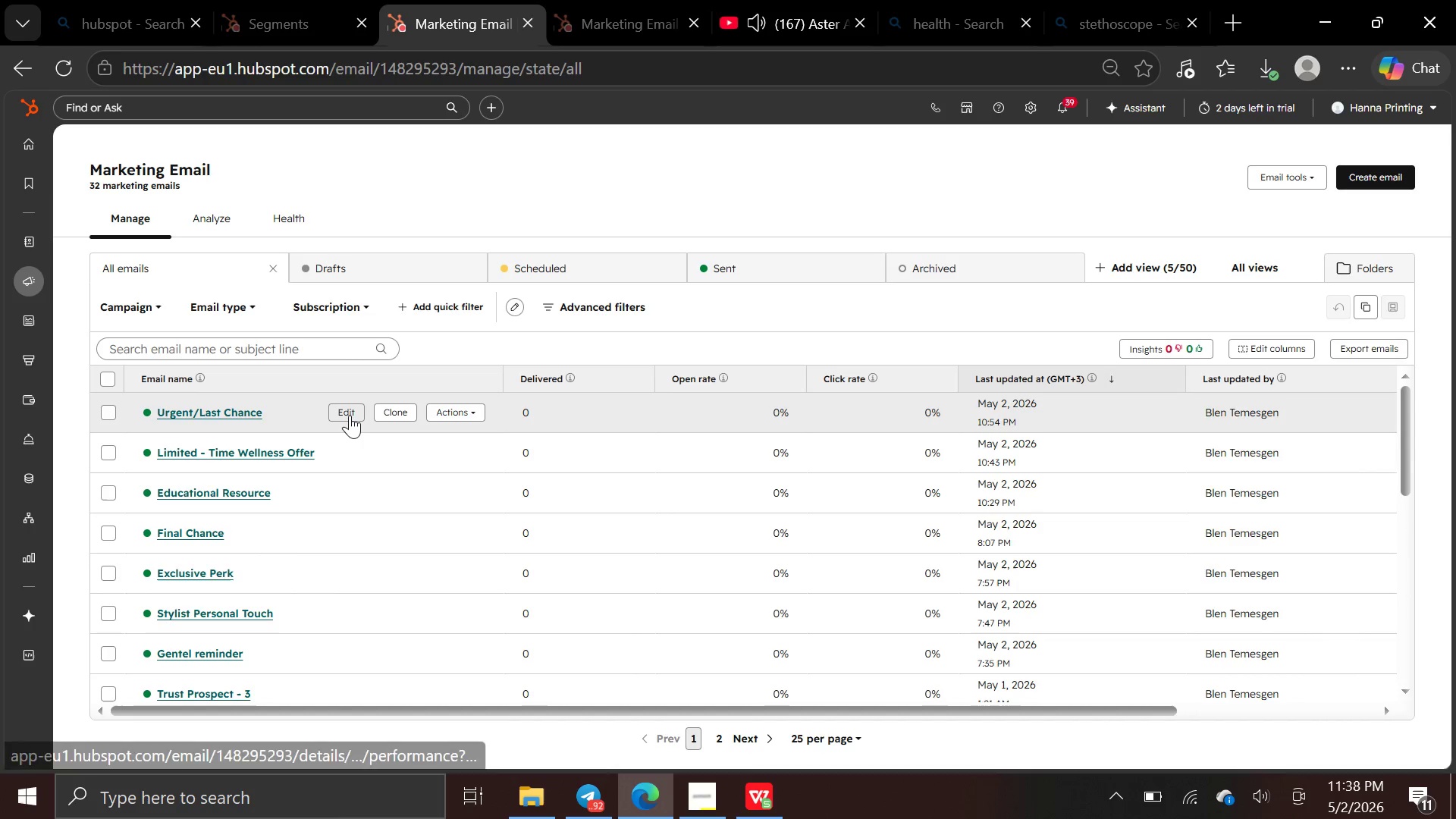 
wait(8.64)
 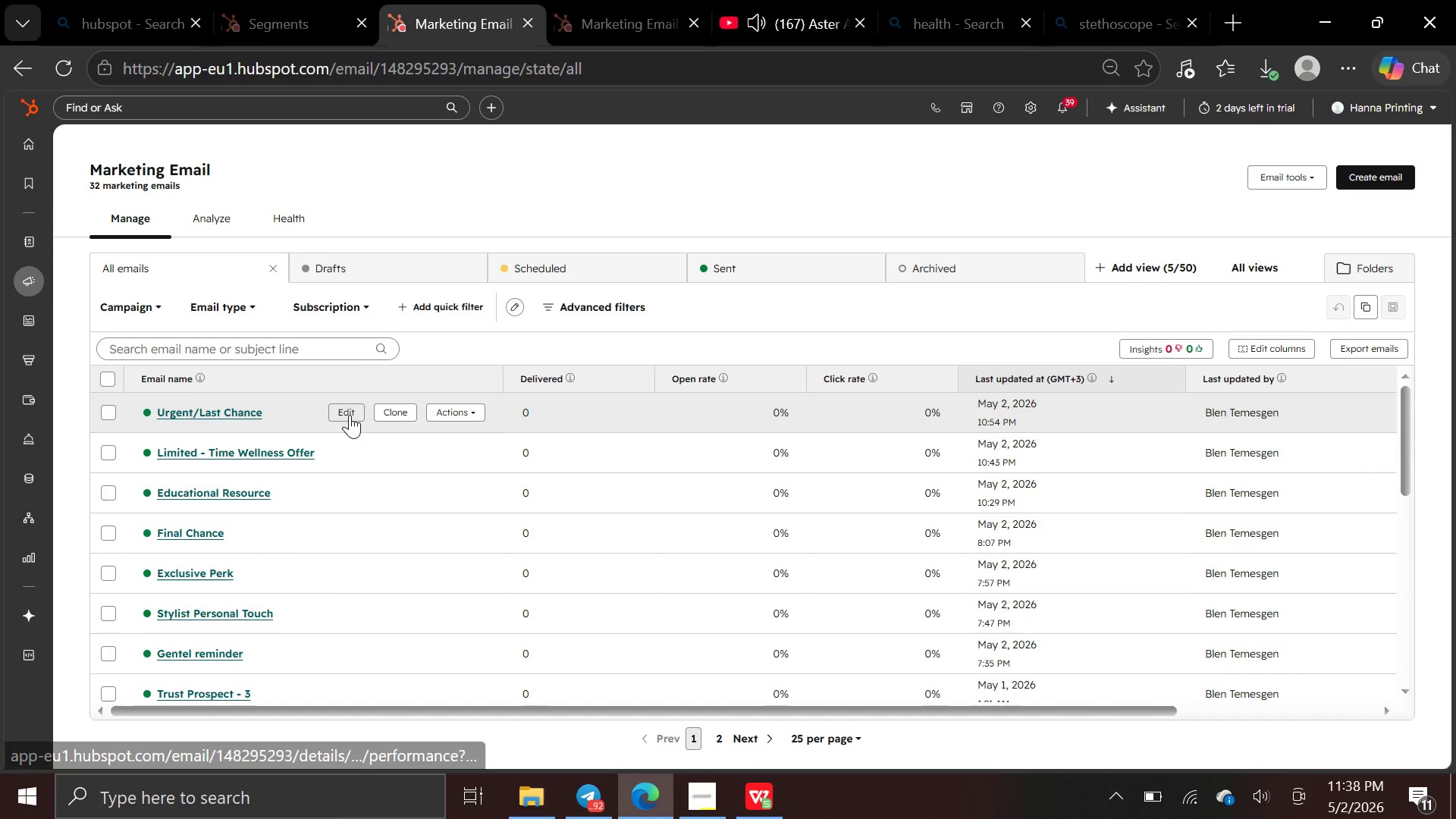 
mouse_move([13, 614])
 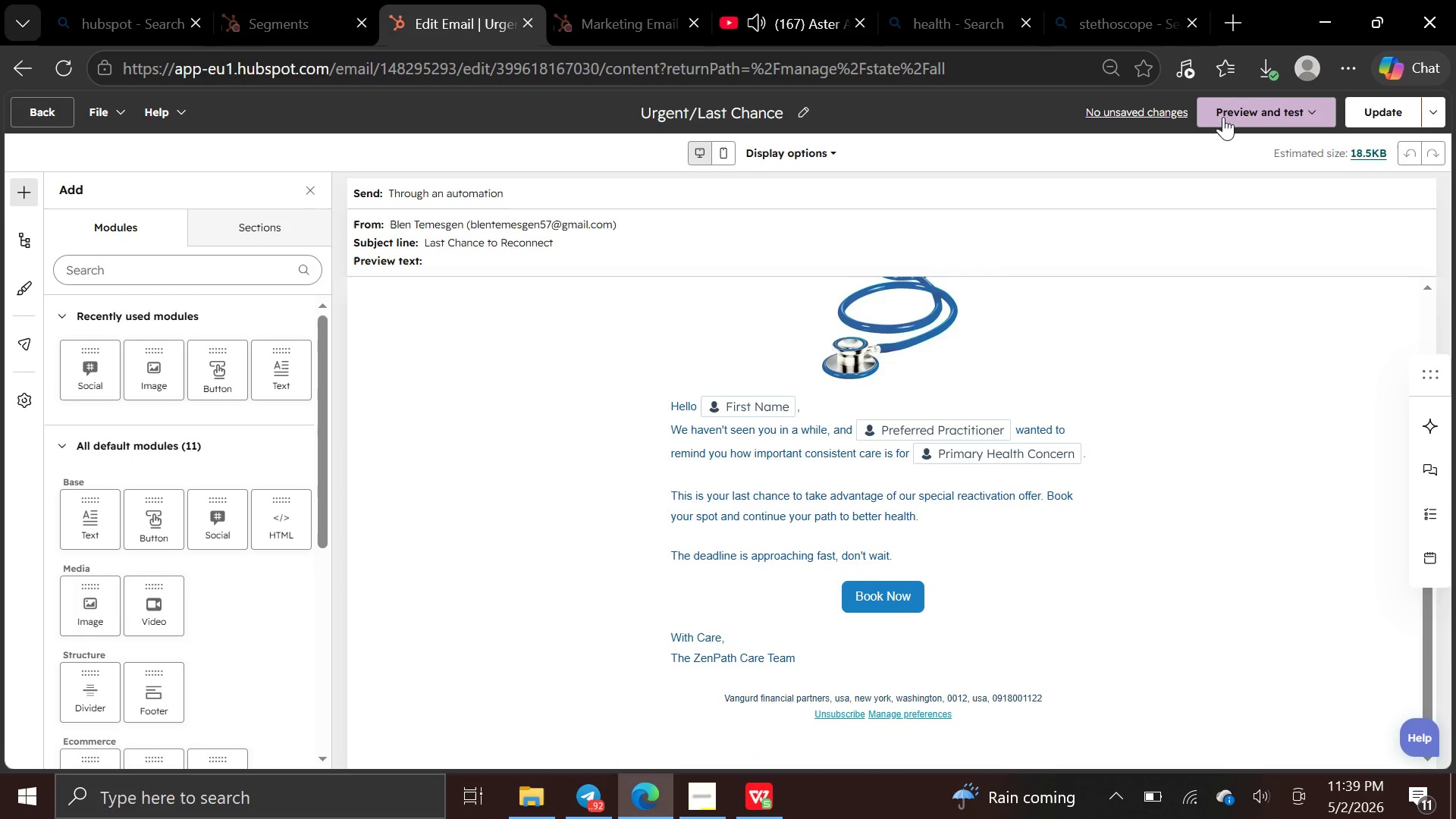 
wait(5.08)
 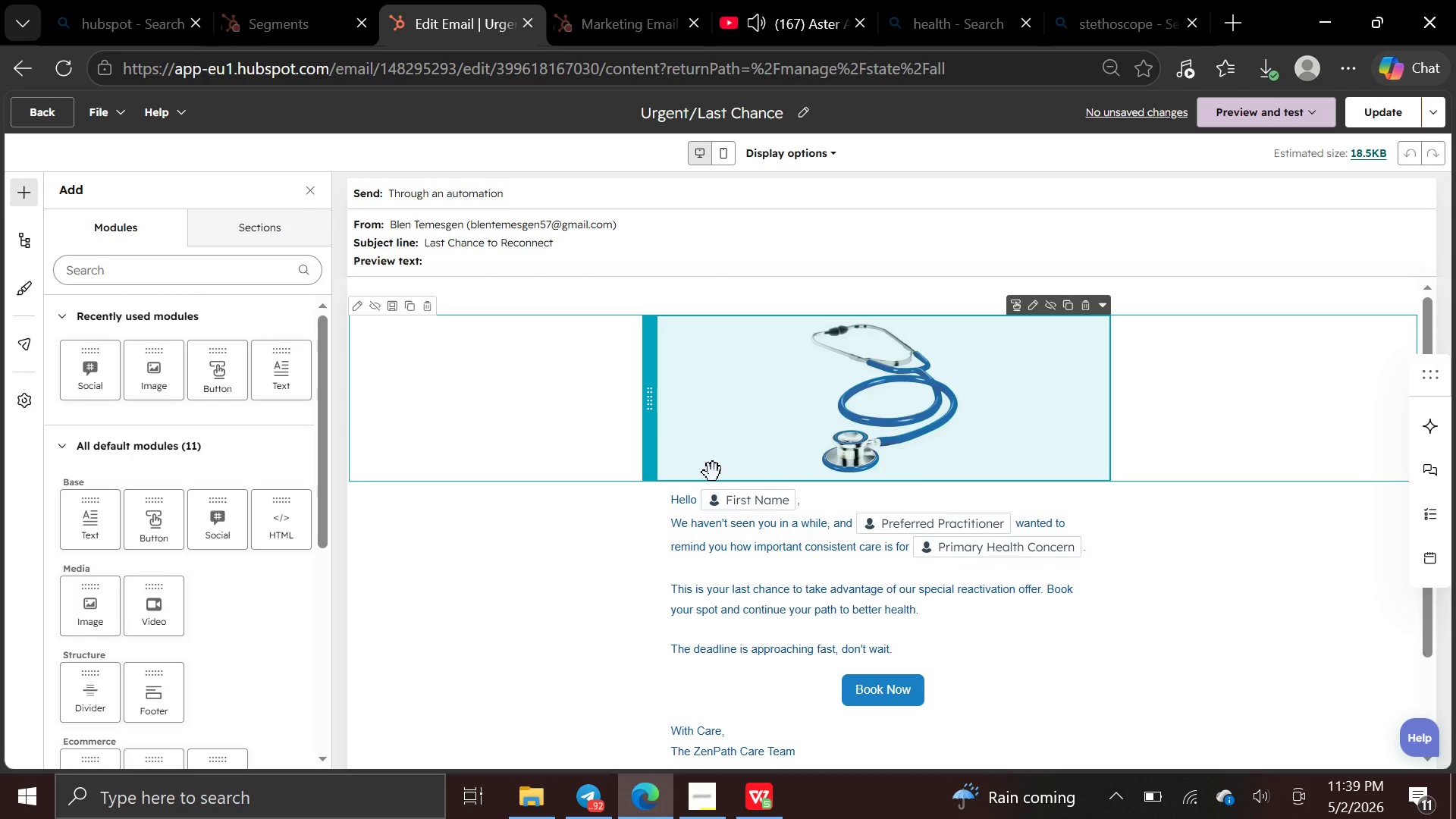 
left_click([1293, 105])
 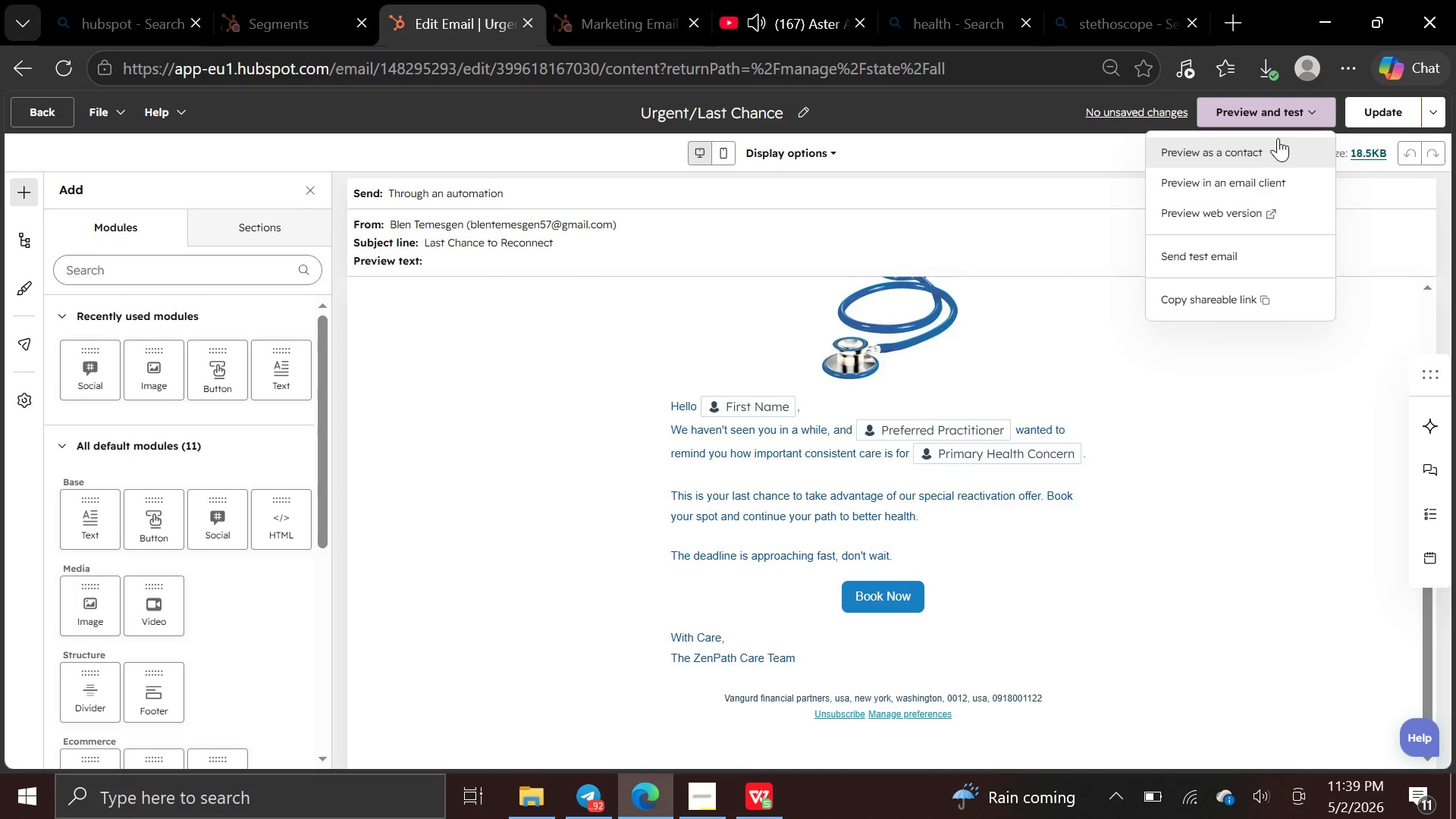 
left_click([1277, 144])
 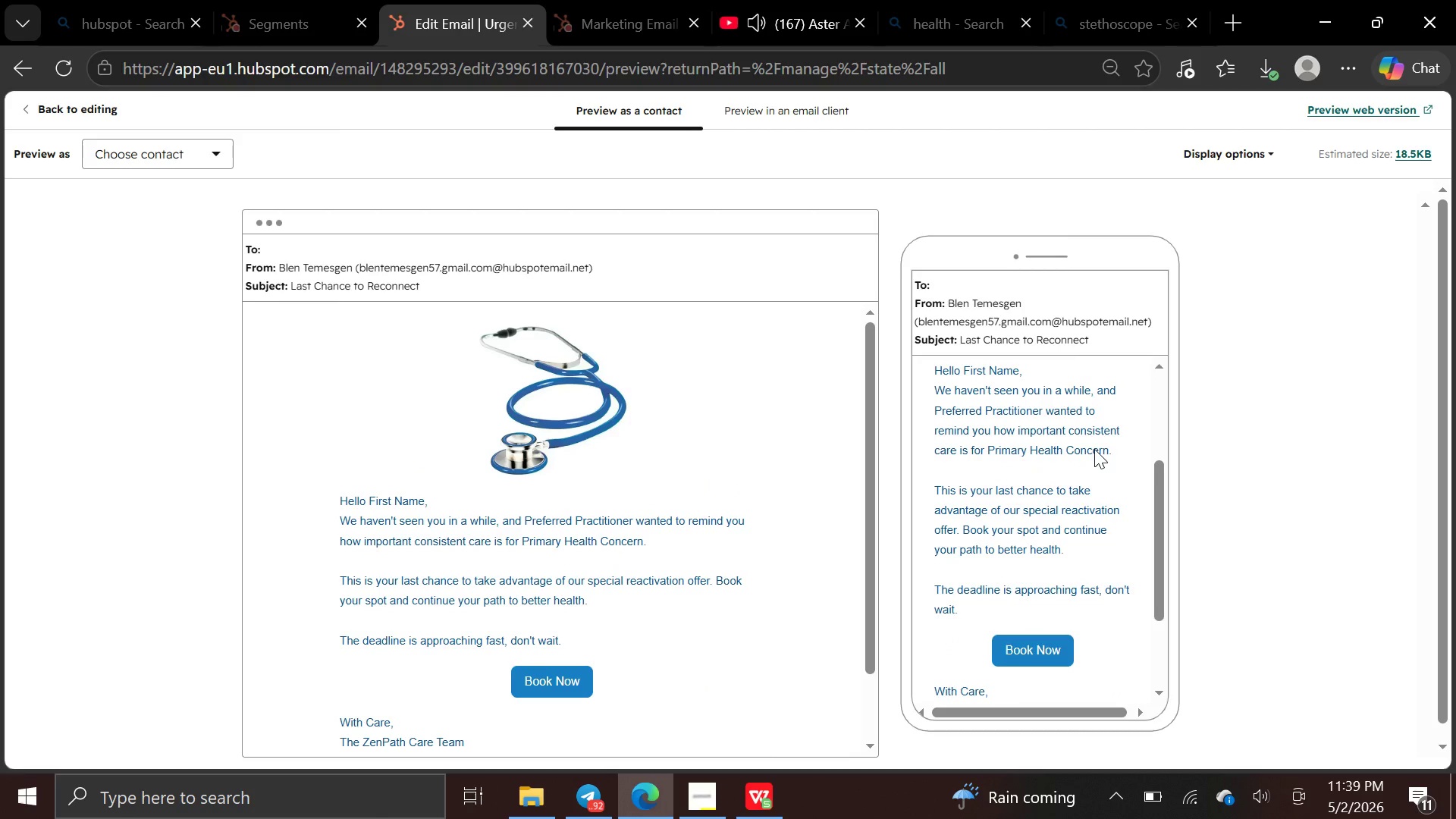 
wait(18.58)
 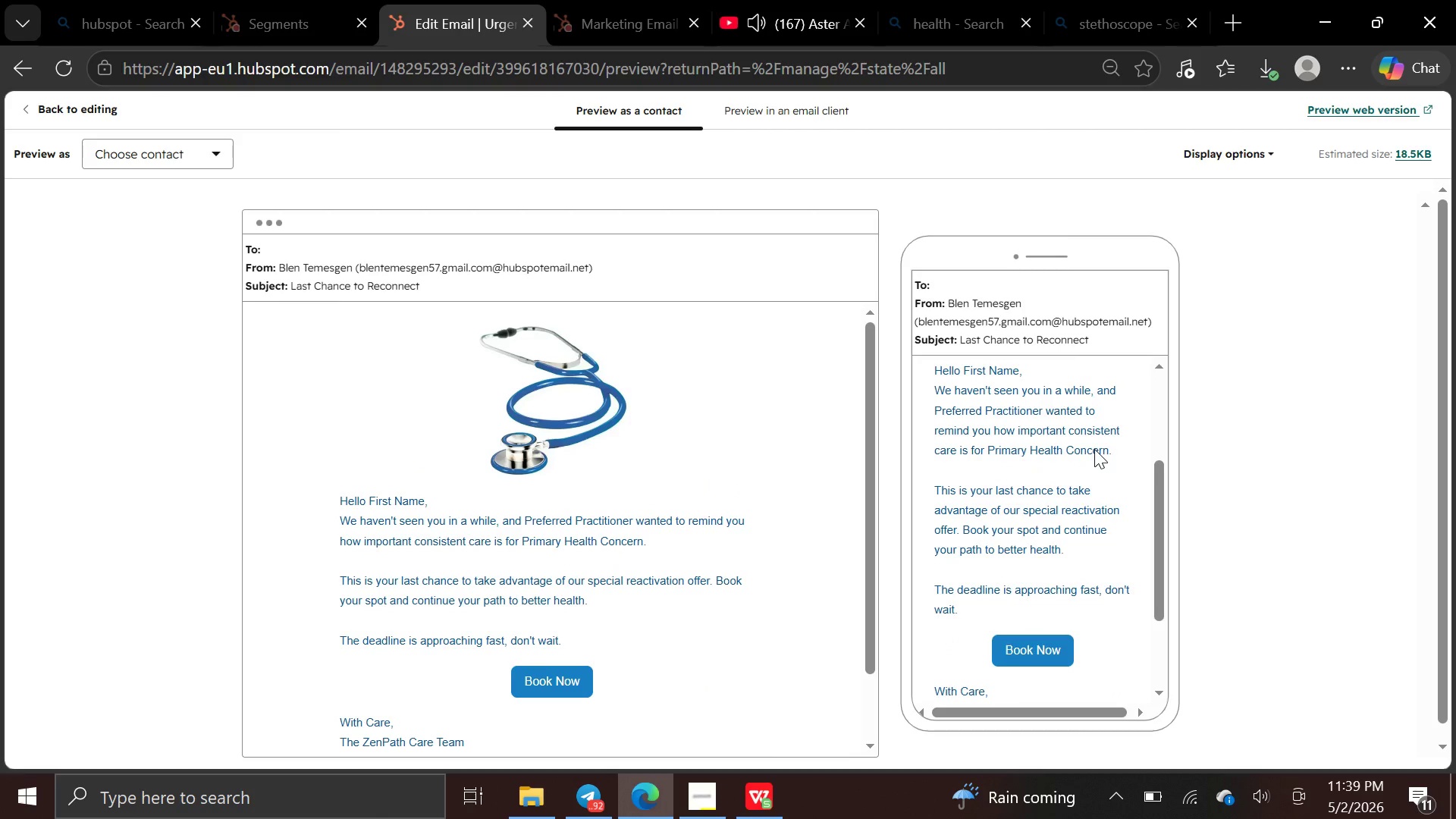 
left_click([215, 150])
 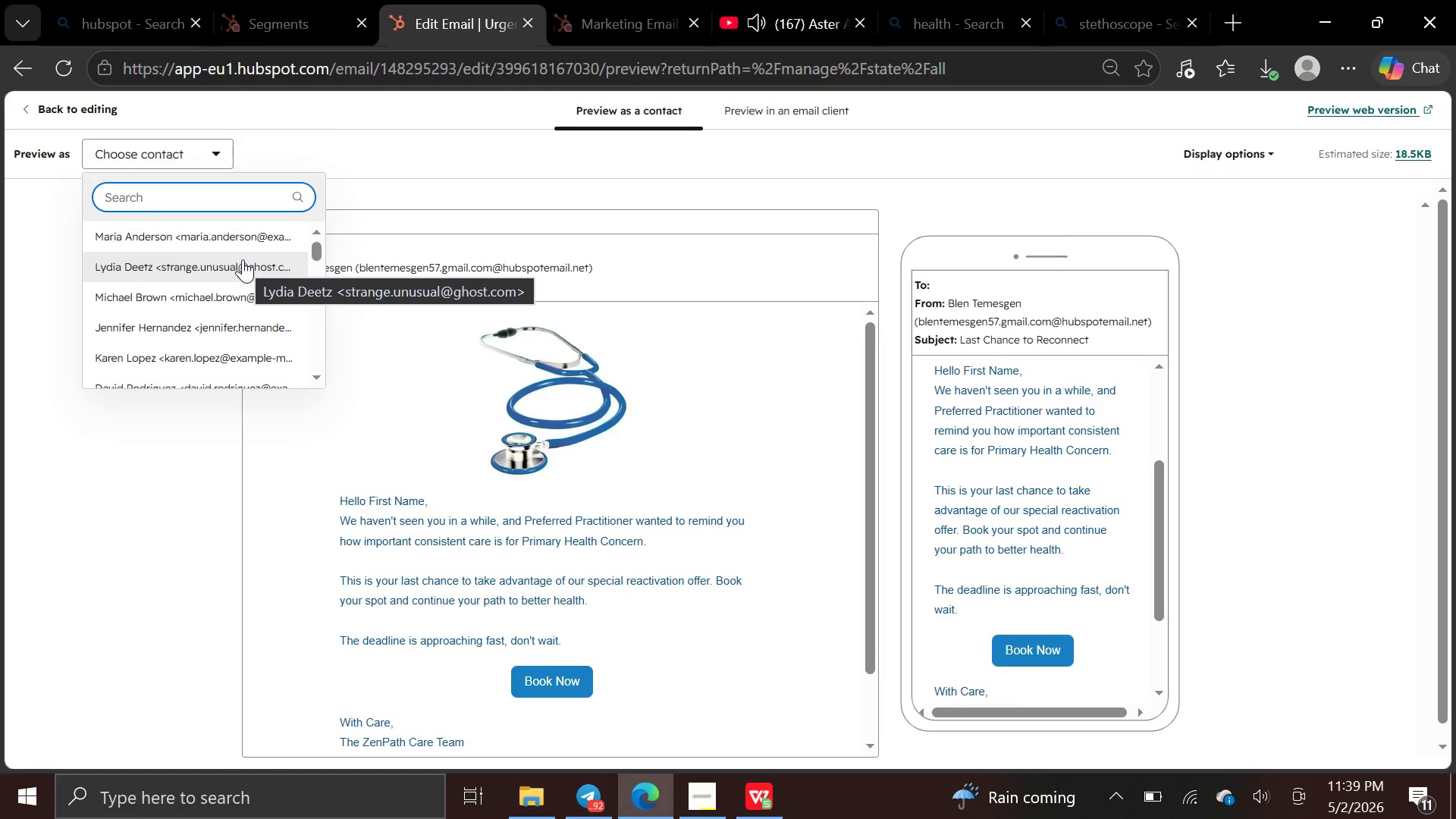 
left_click([243, 259])
 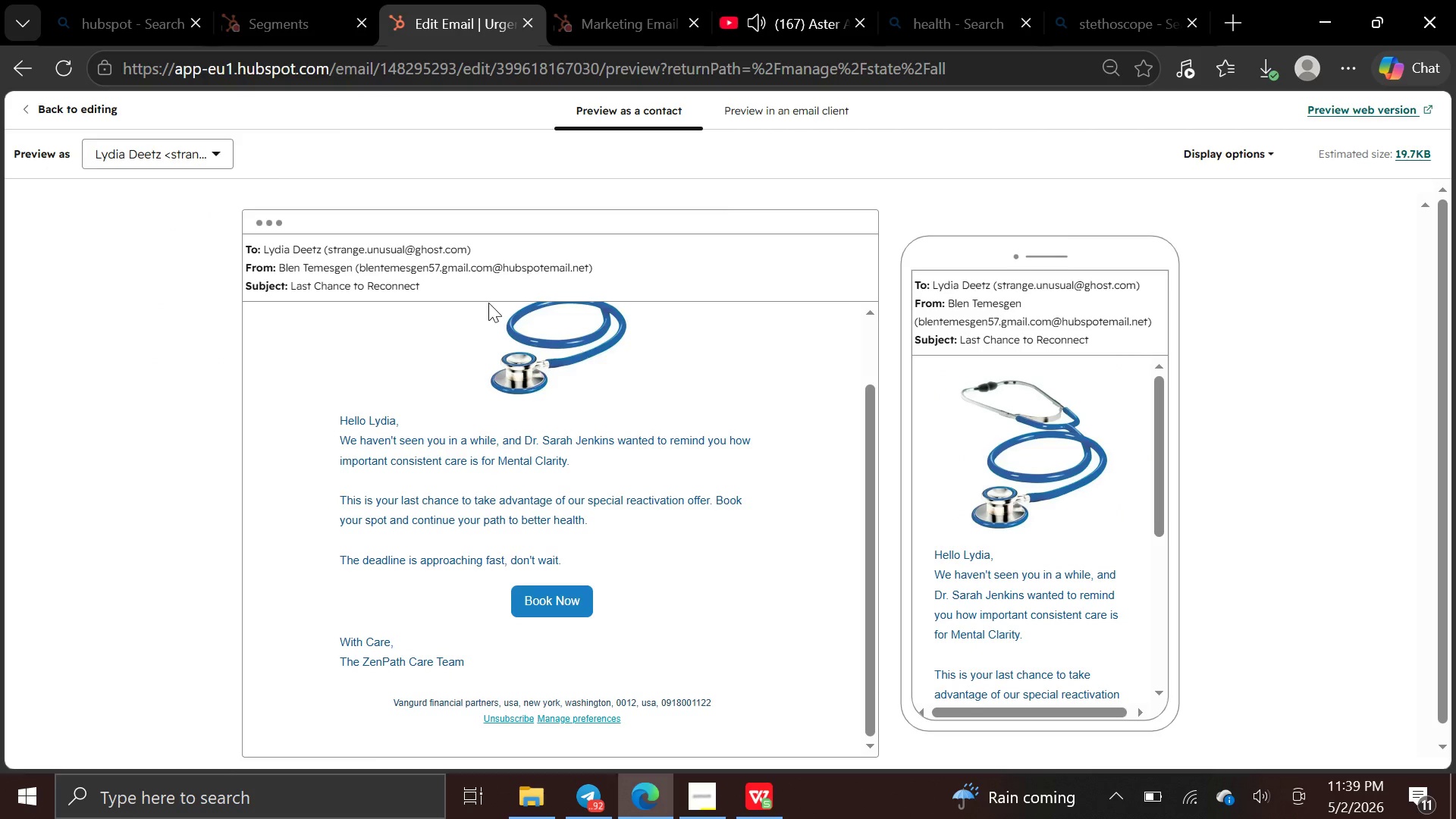 
wait(7.47)
 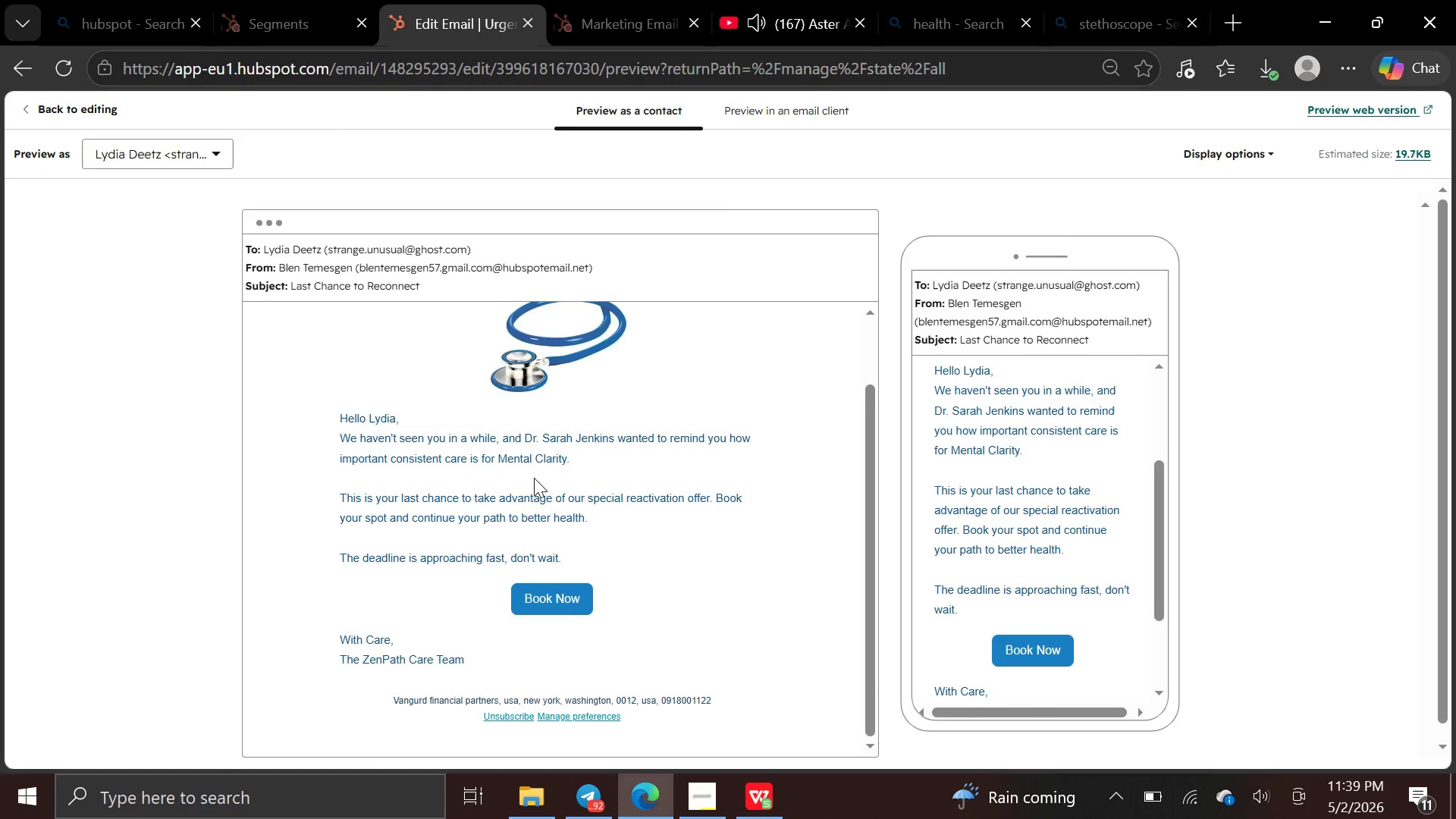 
left_click([212, 153])
 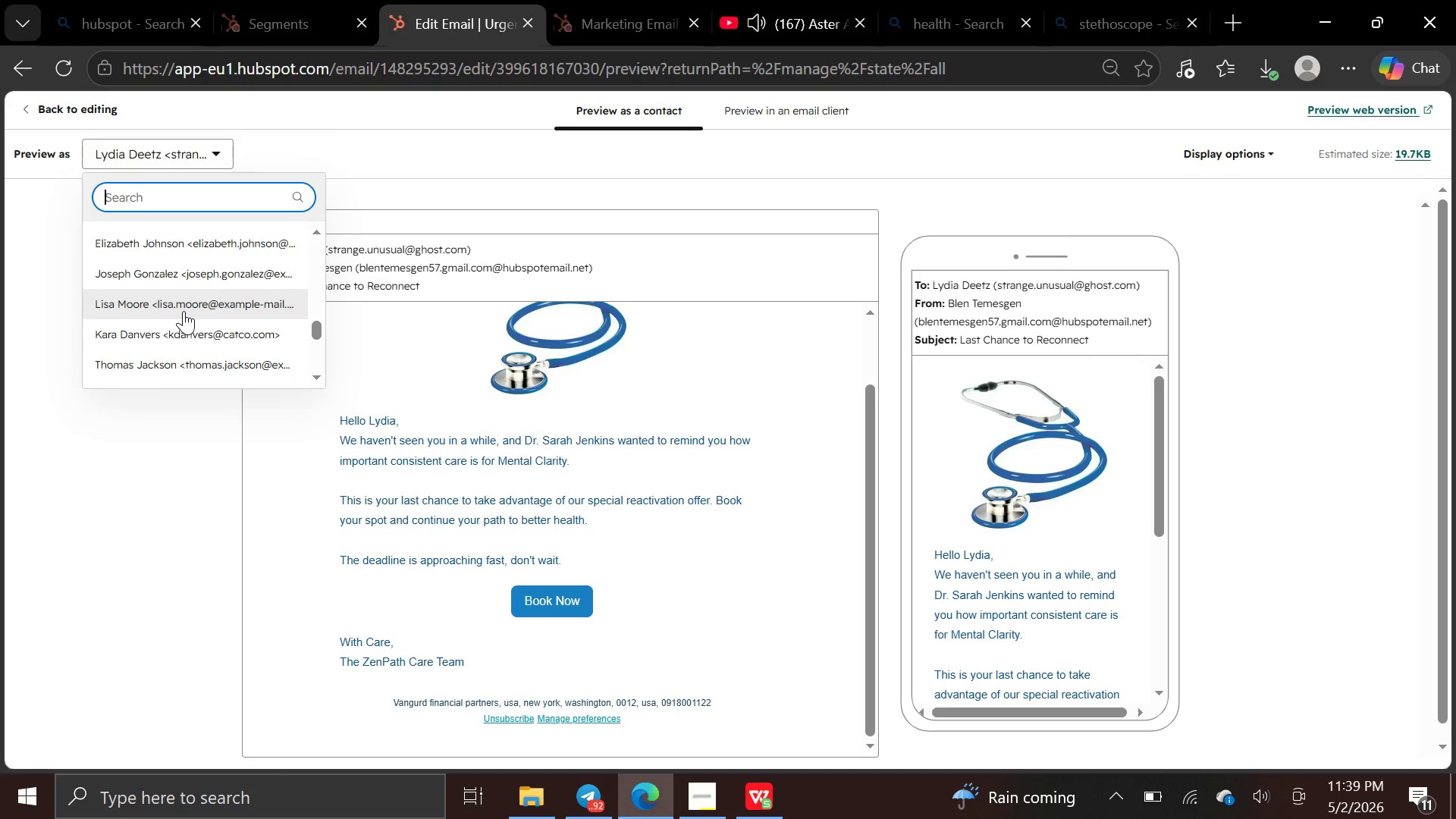 
wait(5.2)
 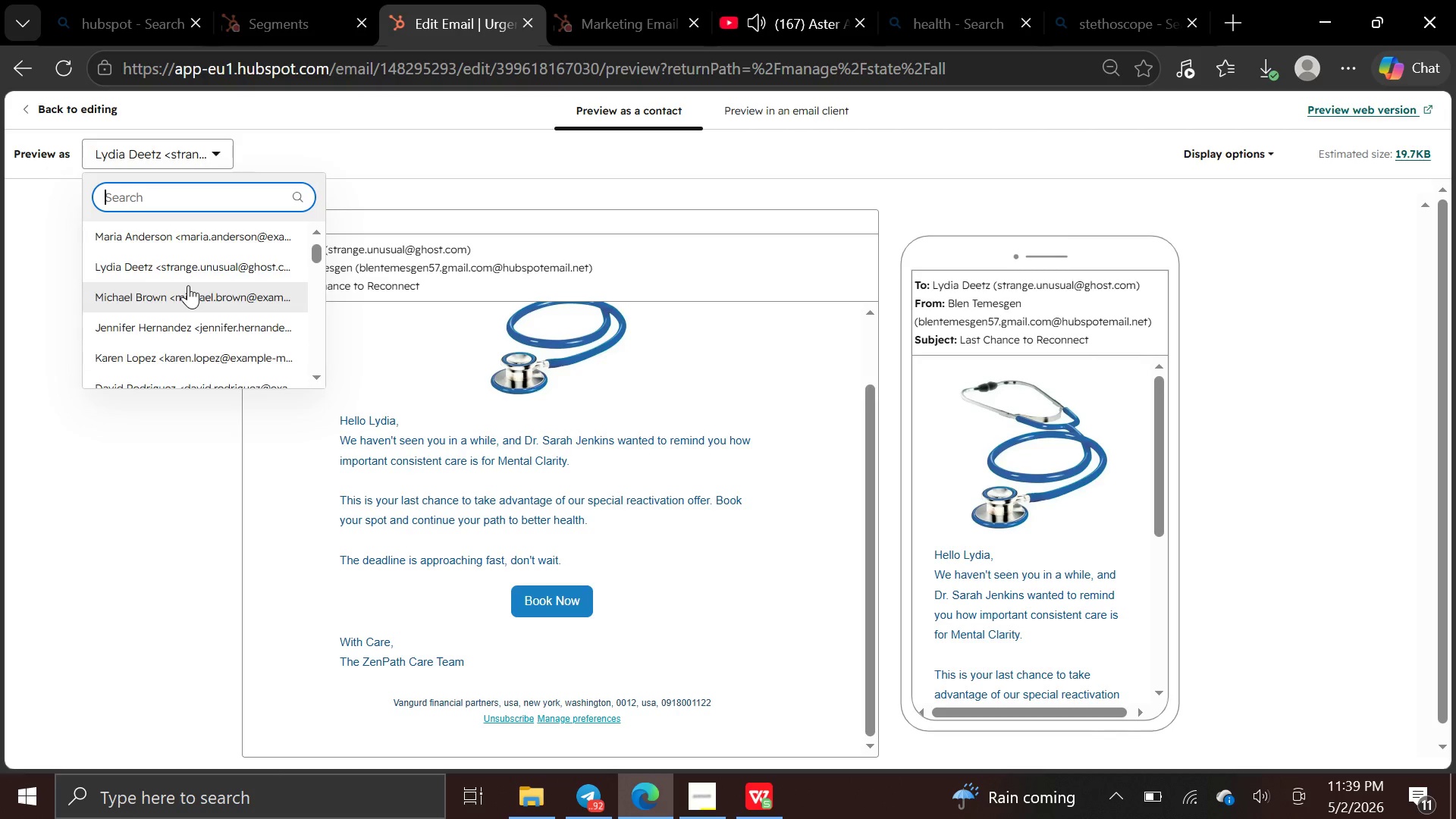 
left_click([181, 275])
 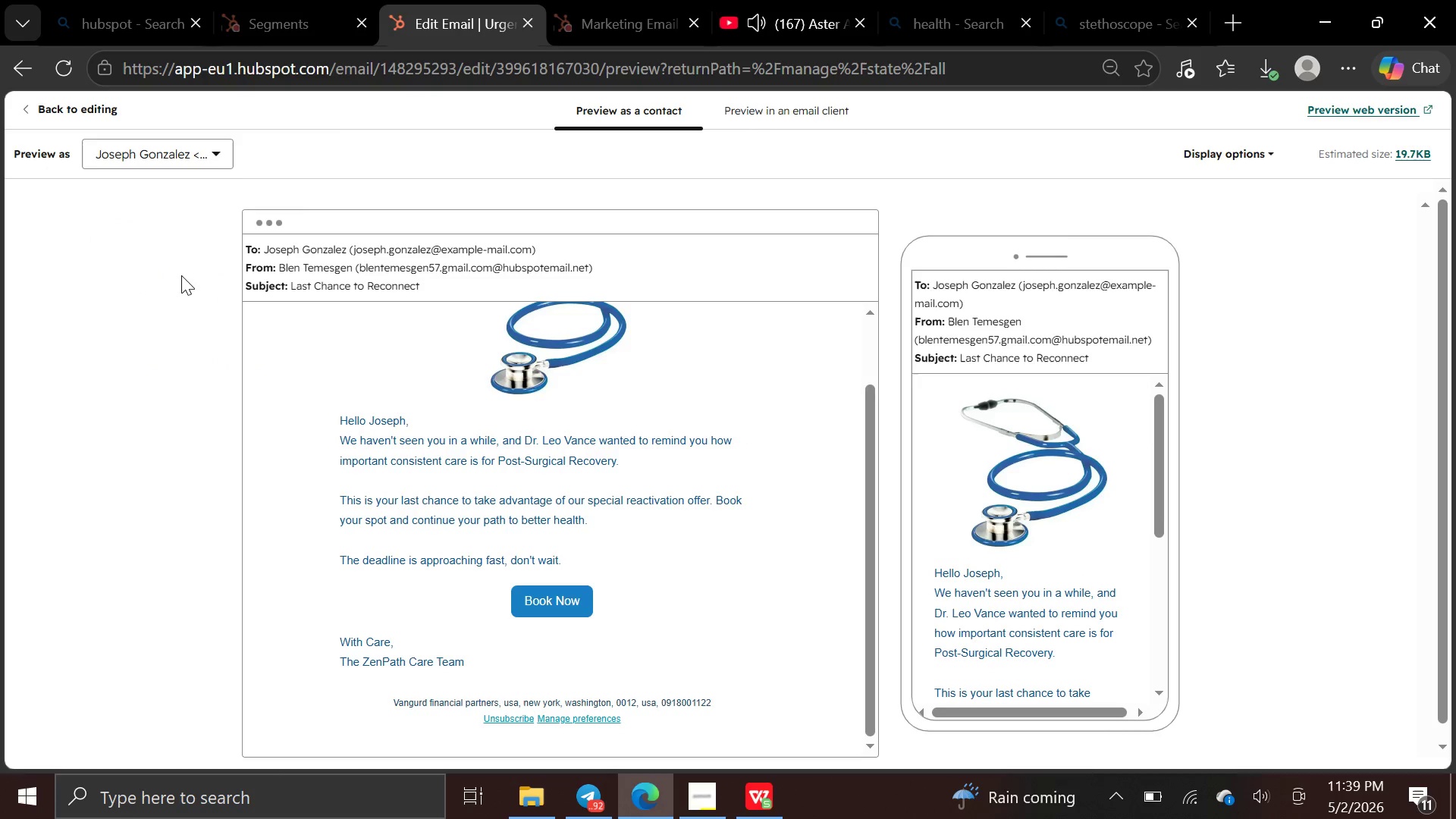 
mouse_move([531, 444])
 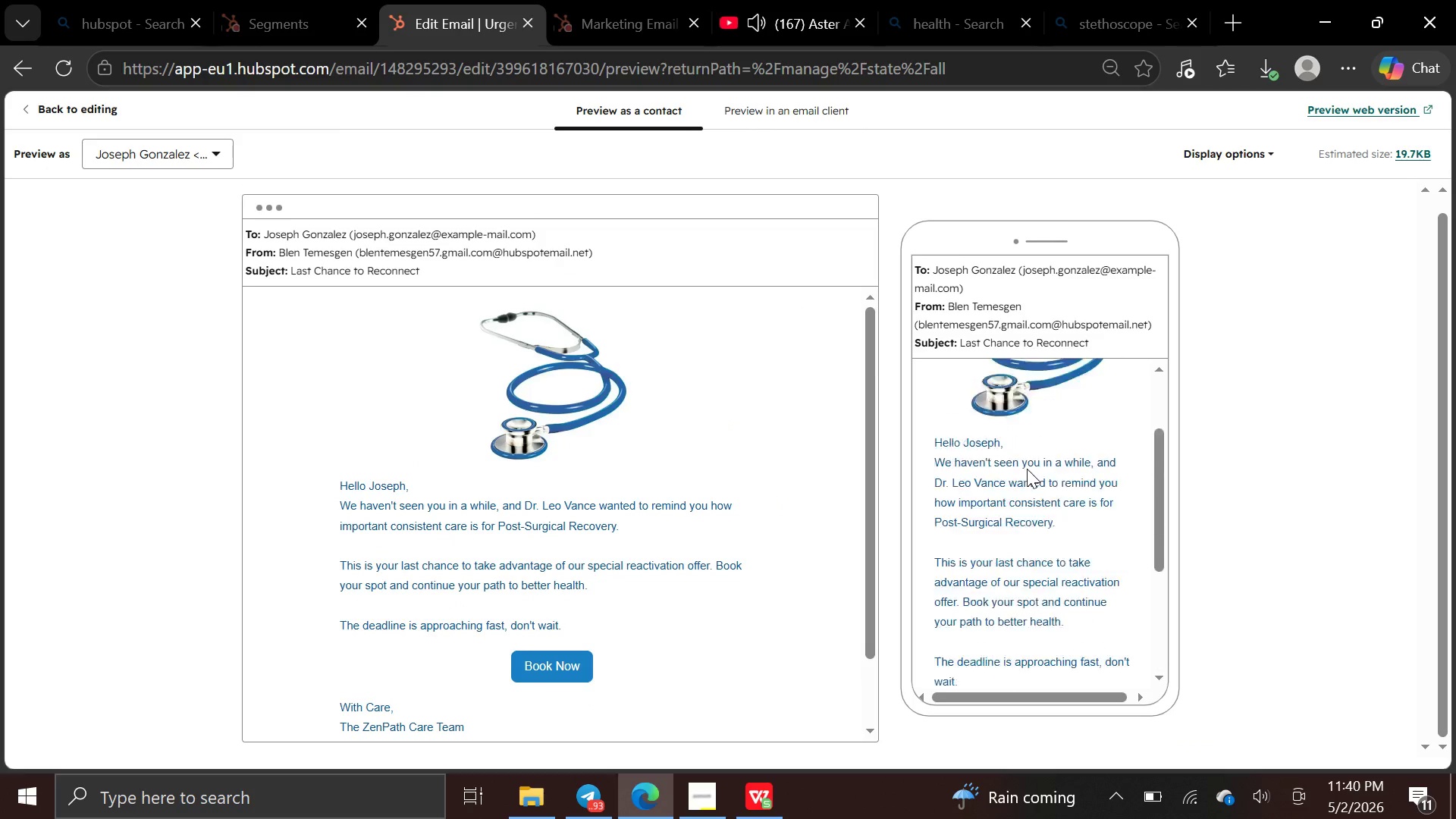 
wait(14.52)
 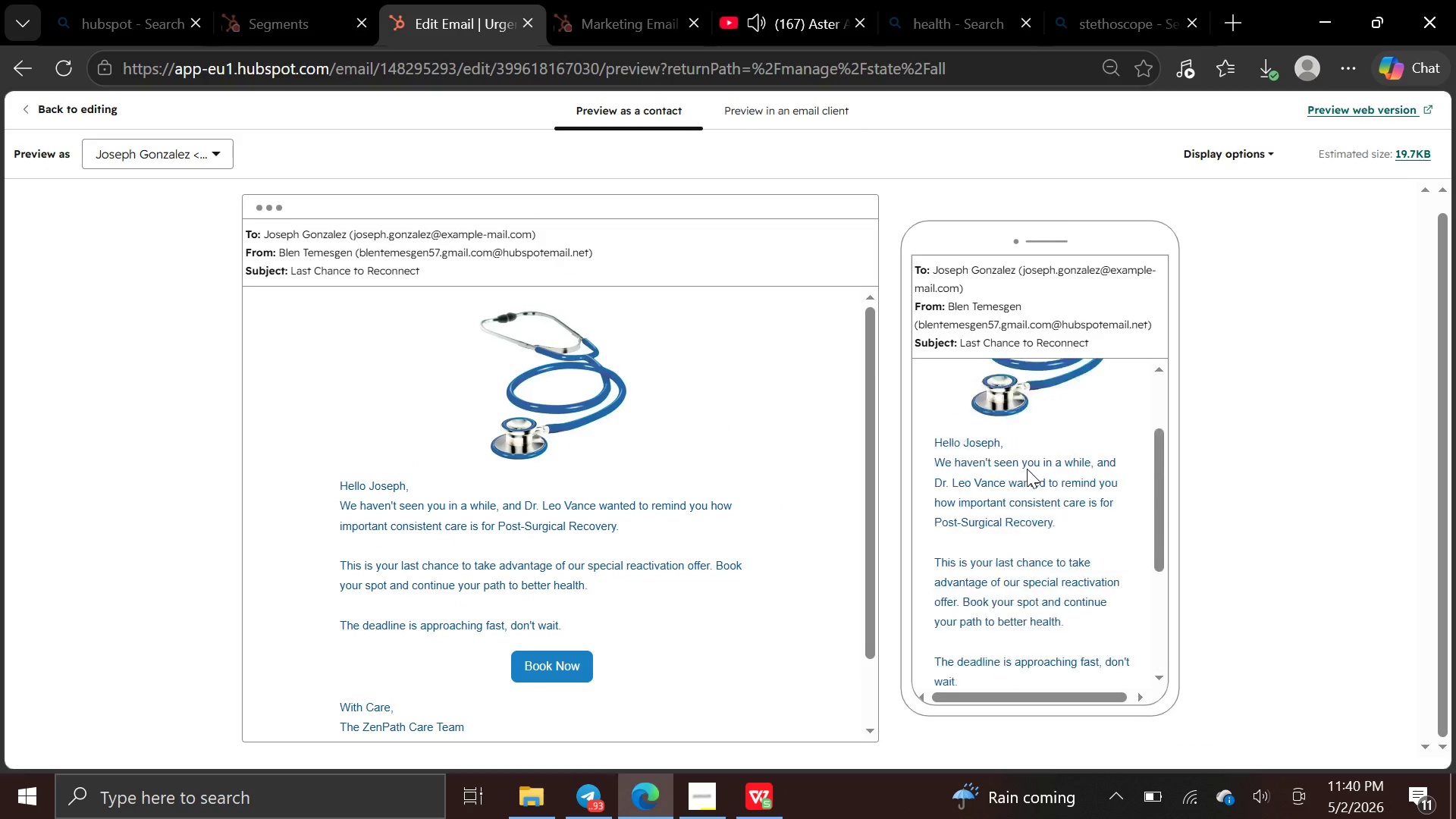 
left_click([83, 103])
 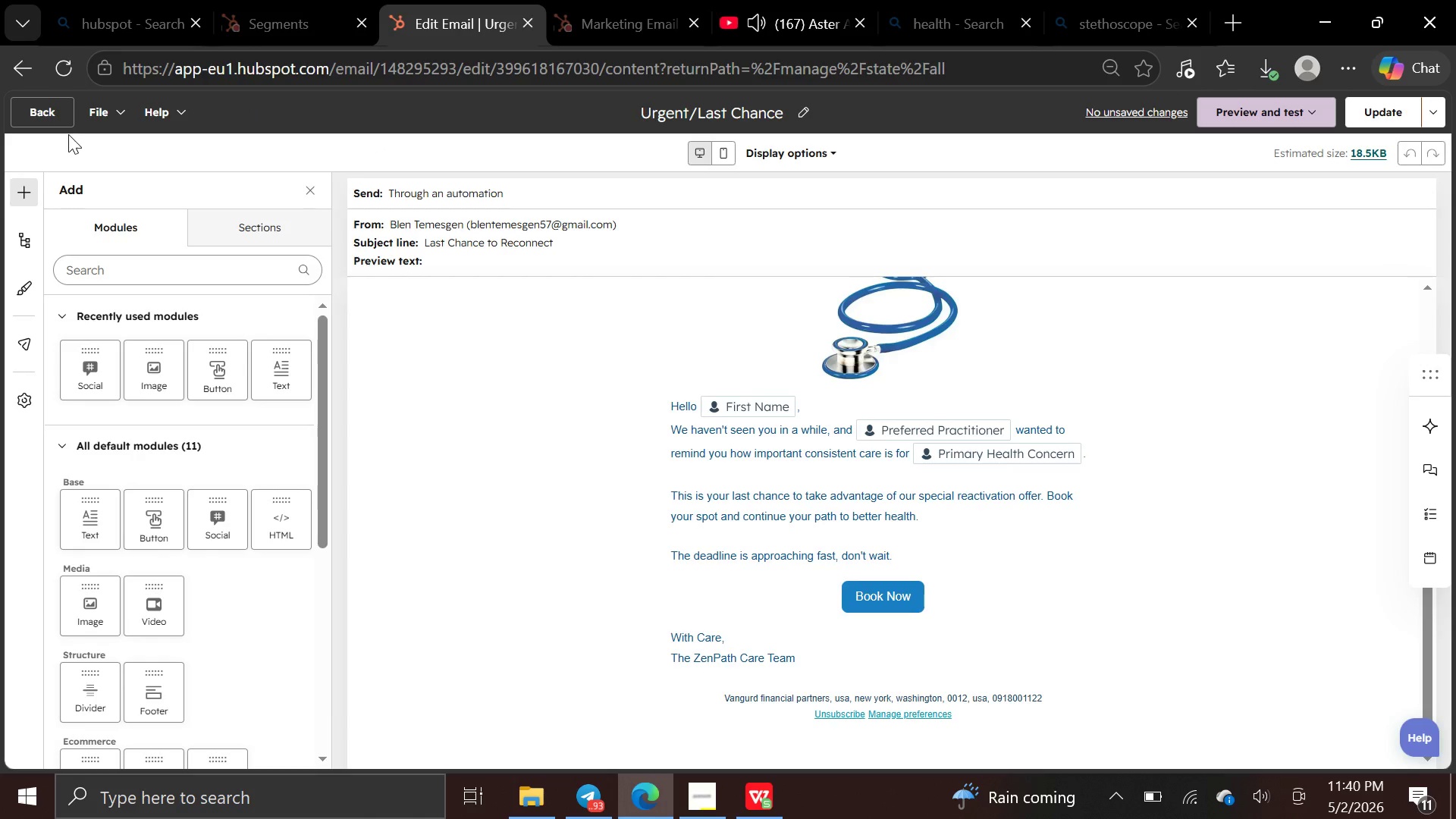 
left_click([55, 115])
 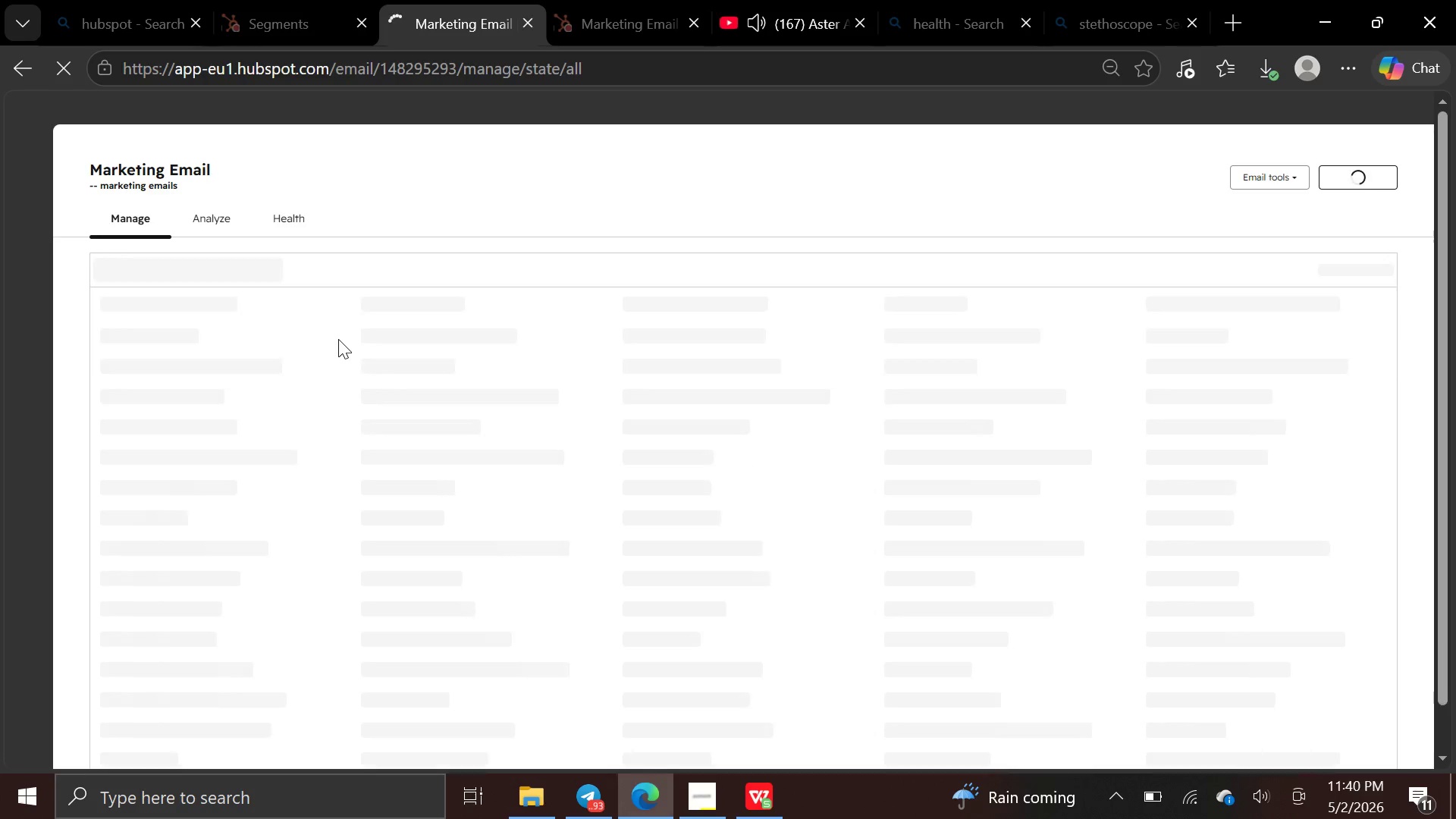 
mouse_move([320, 386])
 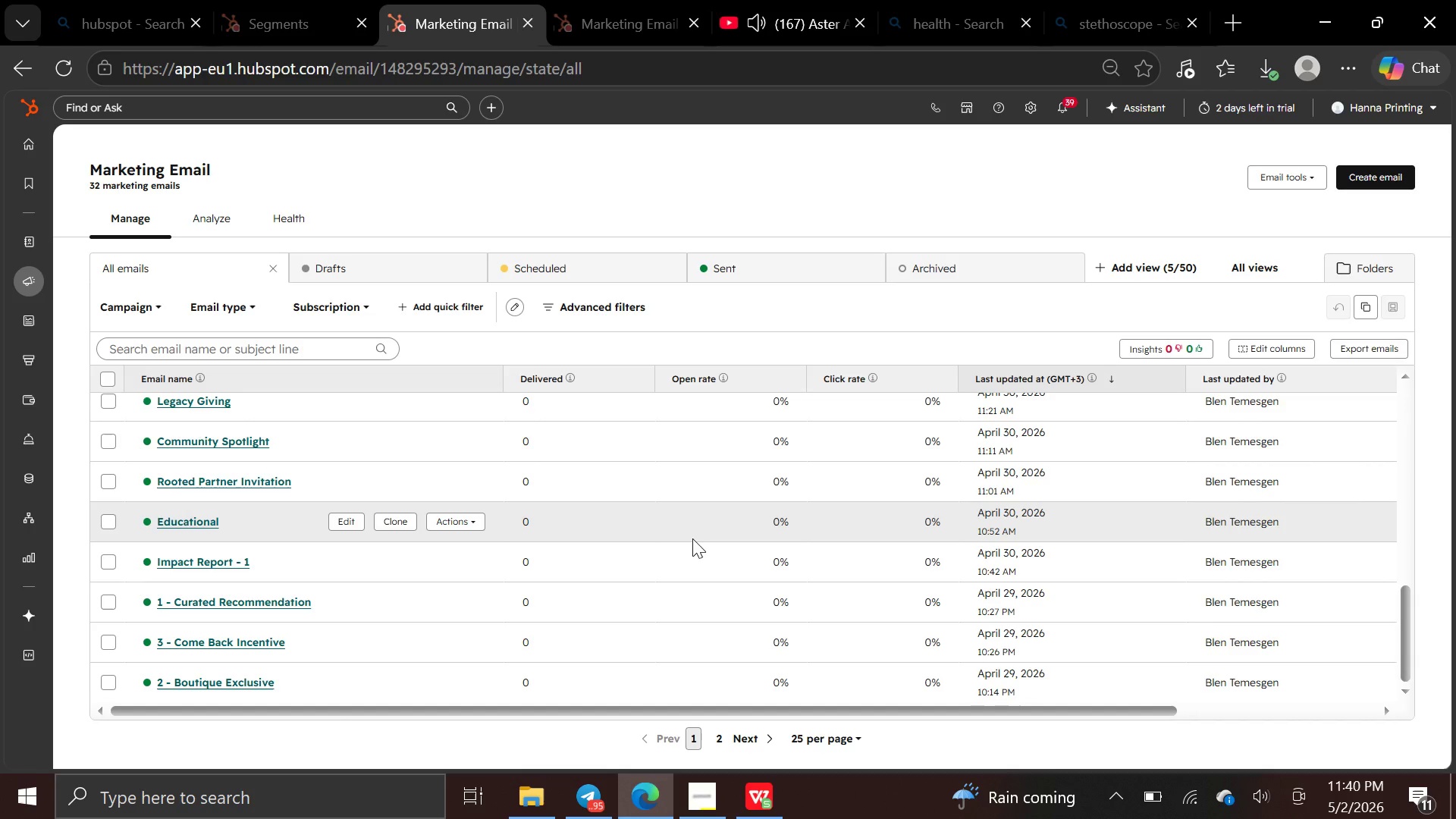 
wait(31.02)
 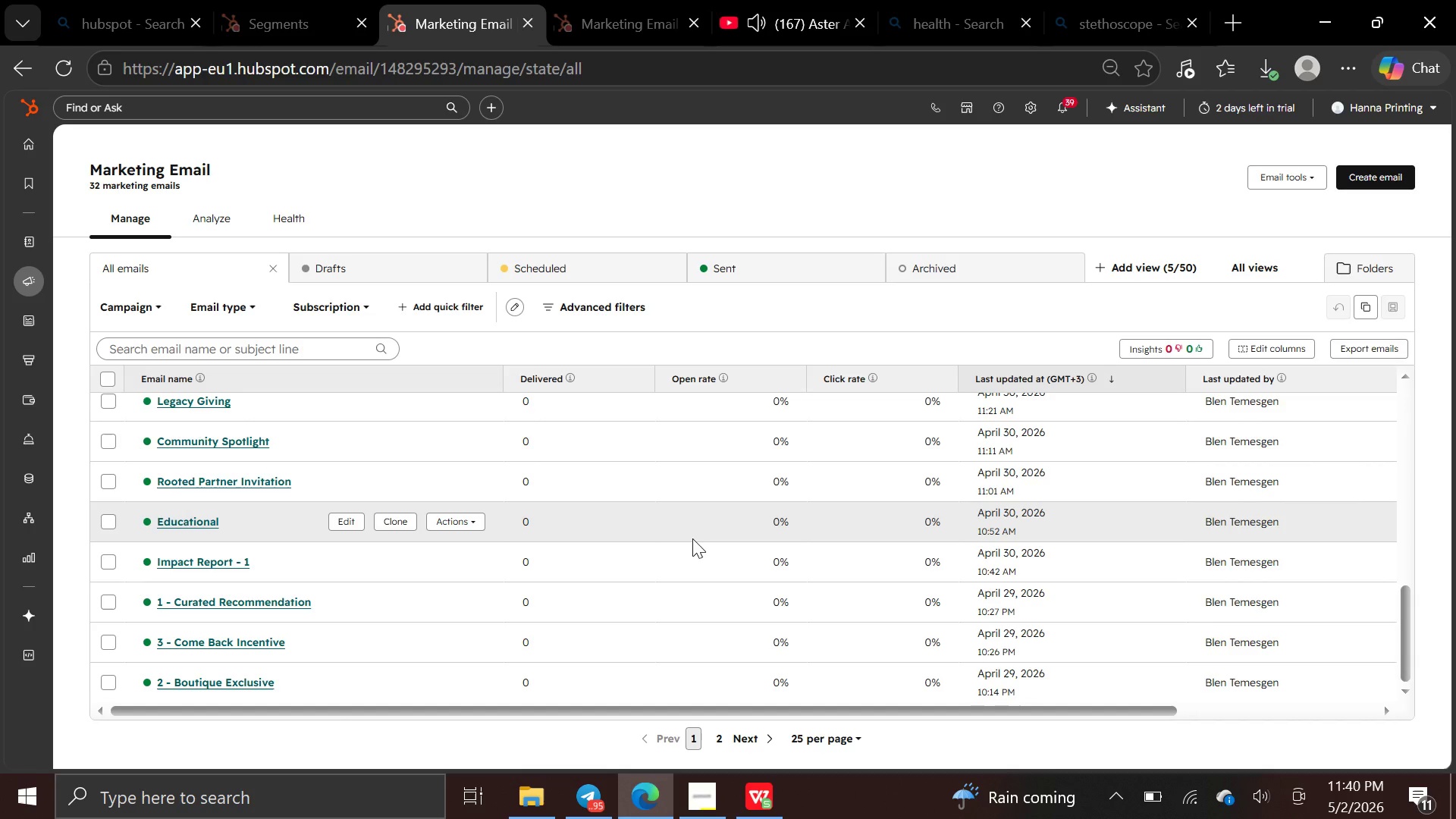 
left_click([678, 799])